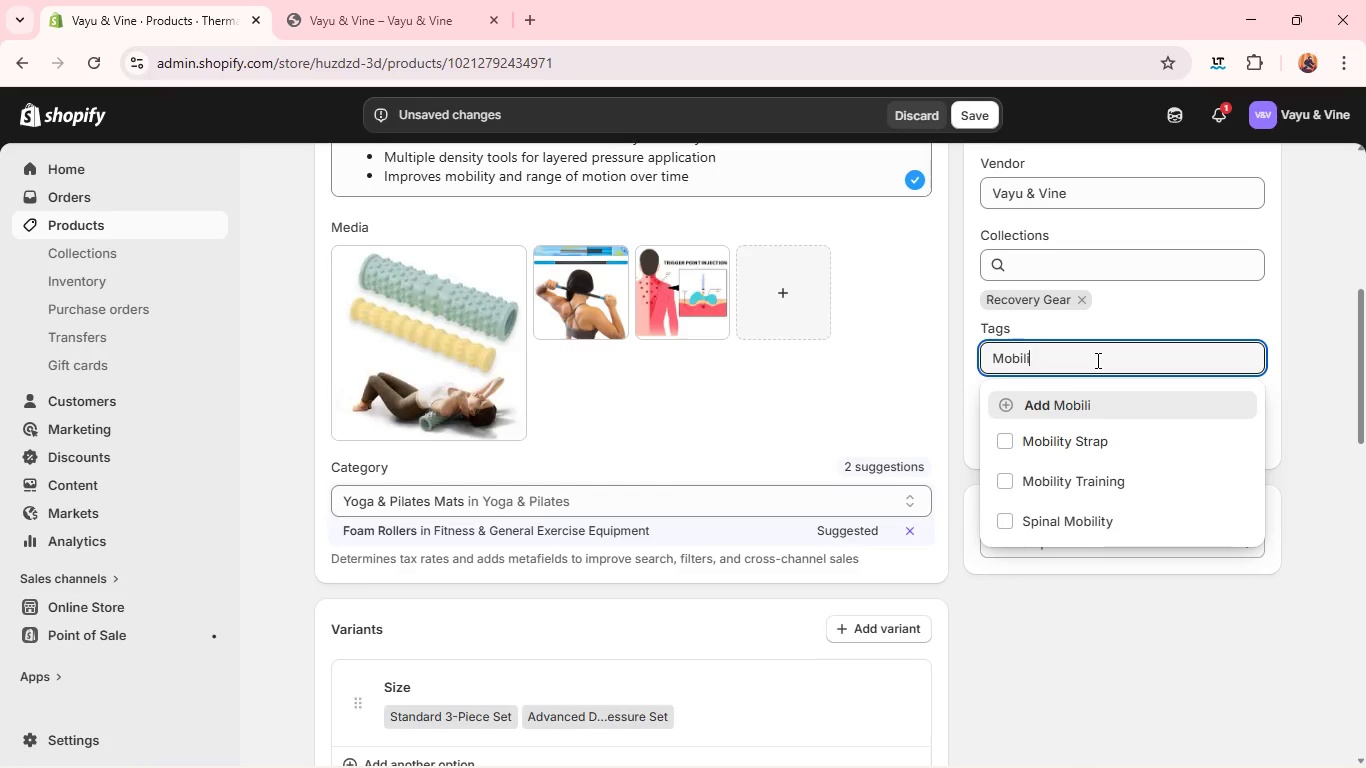 
type(ty restoration )
 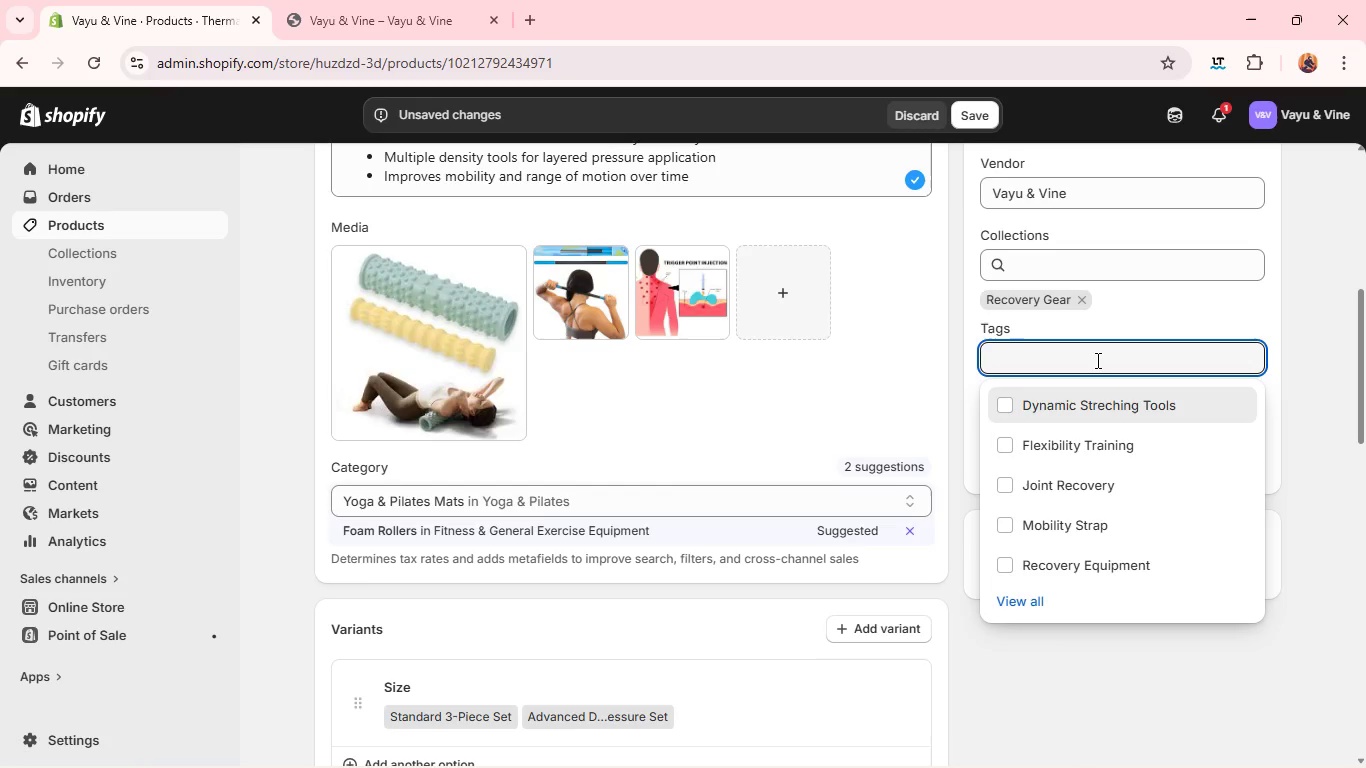 
key(Enter)
 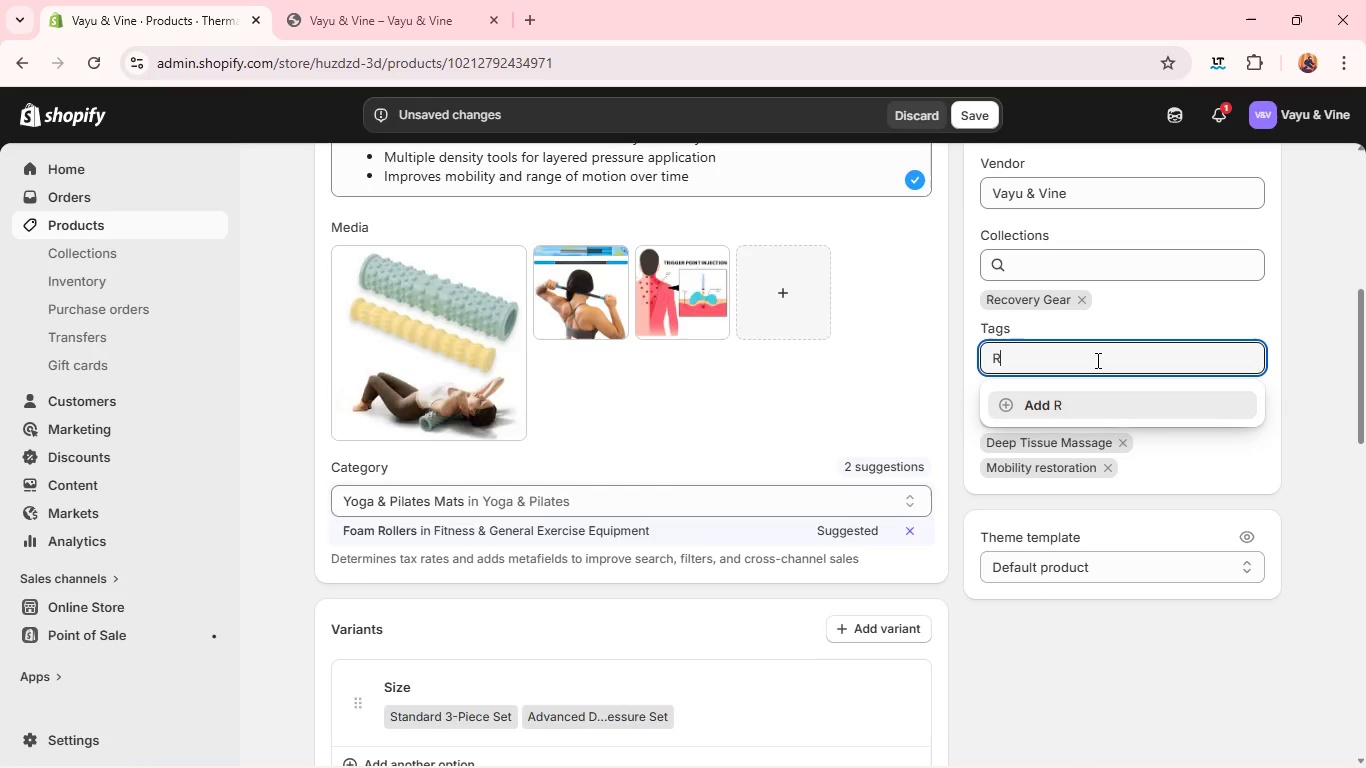 
type(REco)
key(Backspace)
key(Backspace)
key(Backspace)
type(ecovery System )
 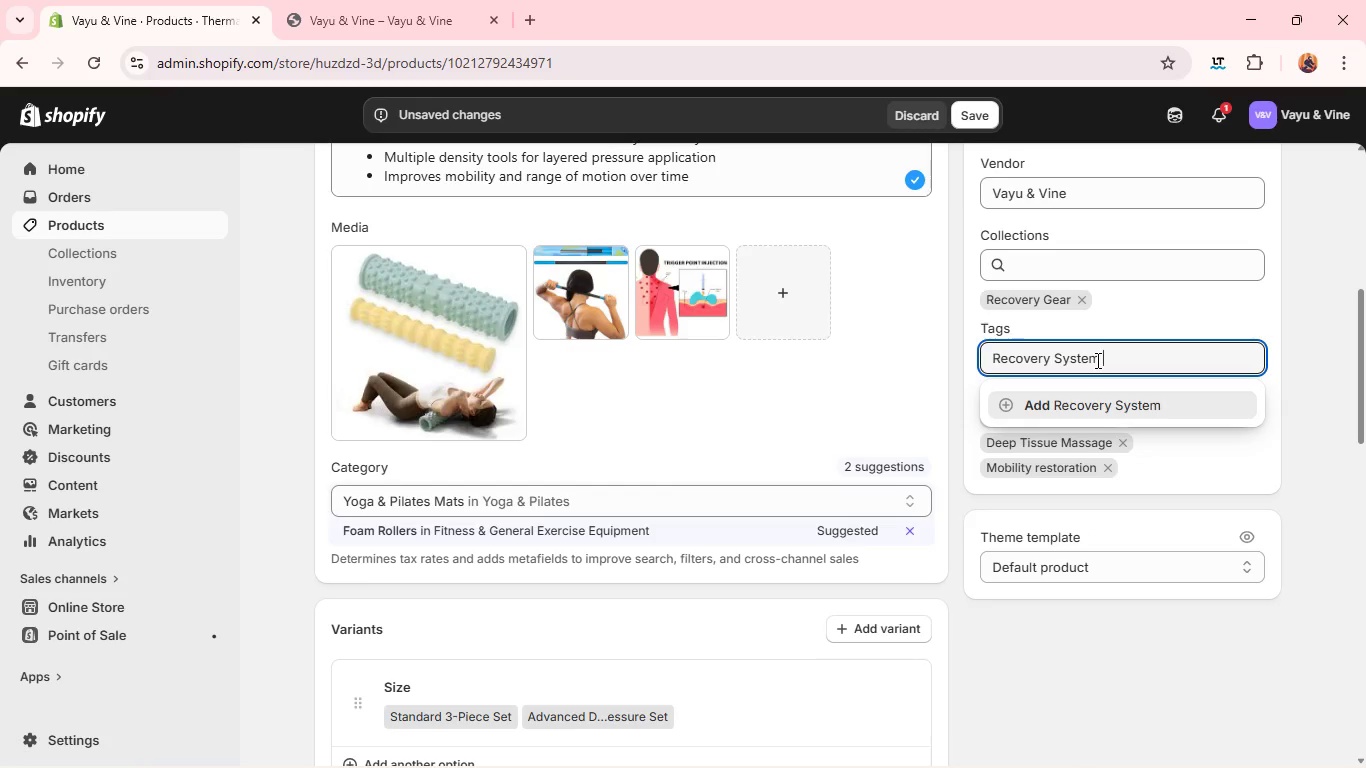 
key(Enter)
 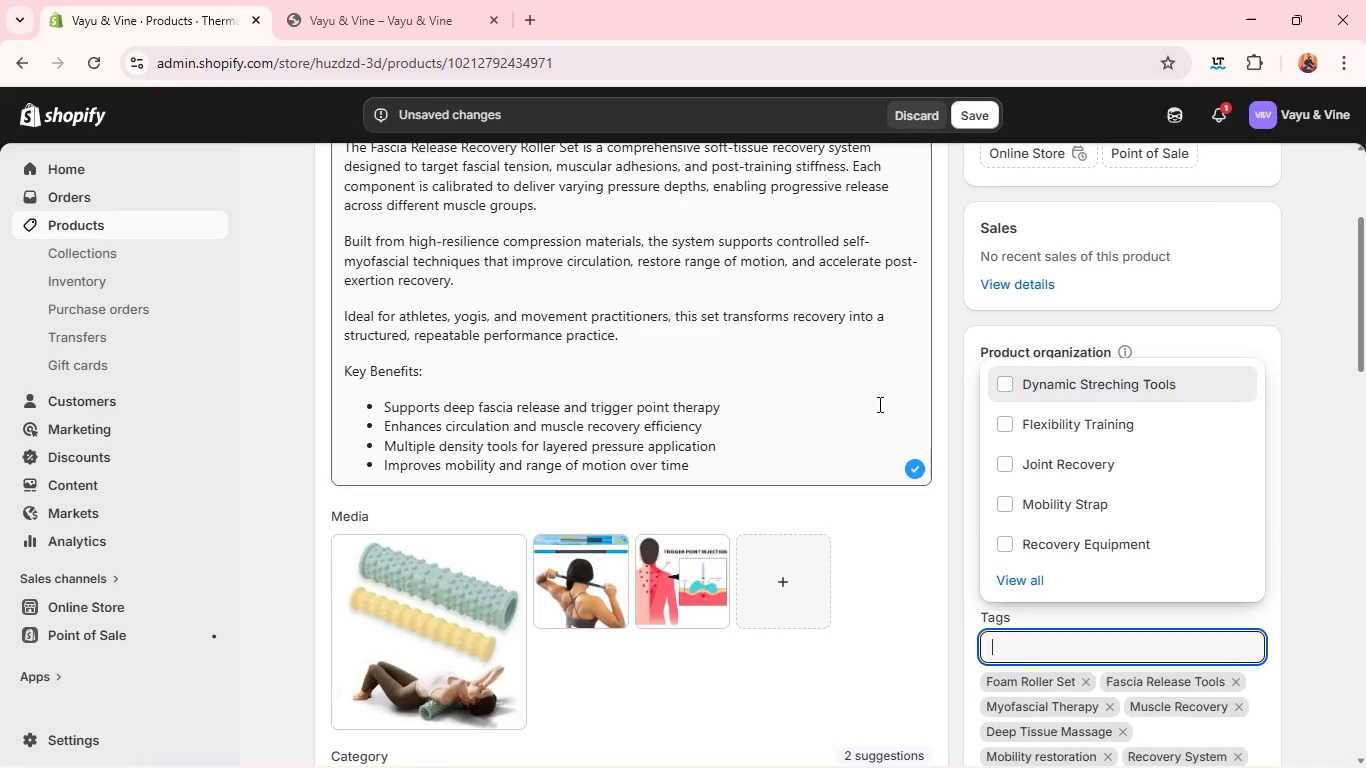 
left_click([878, 404])
 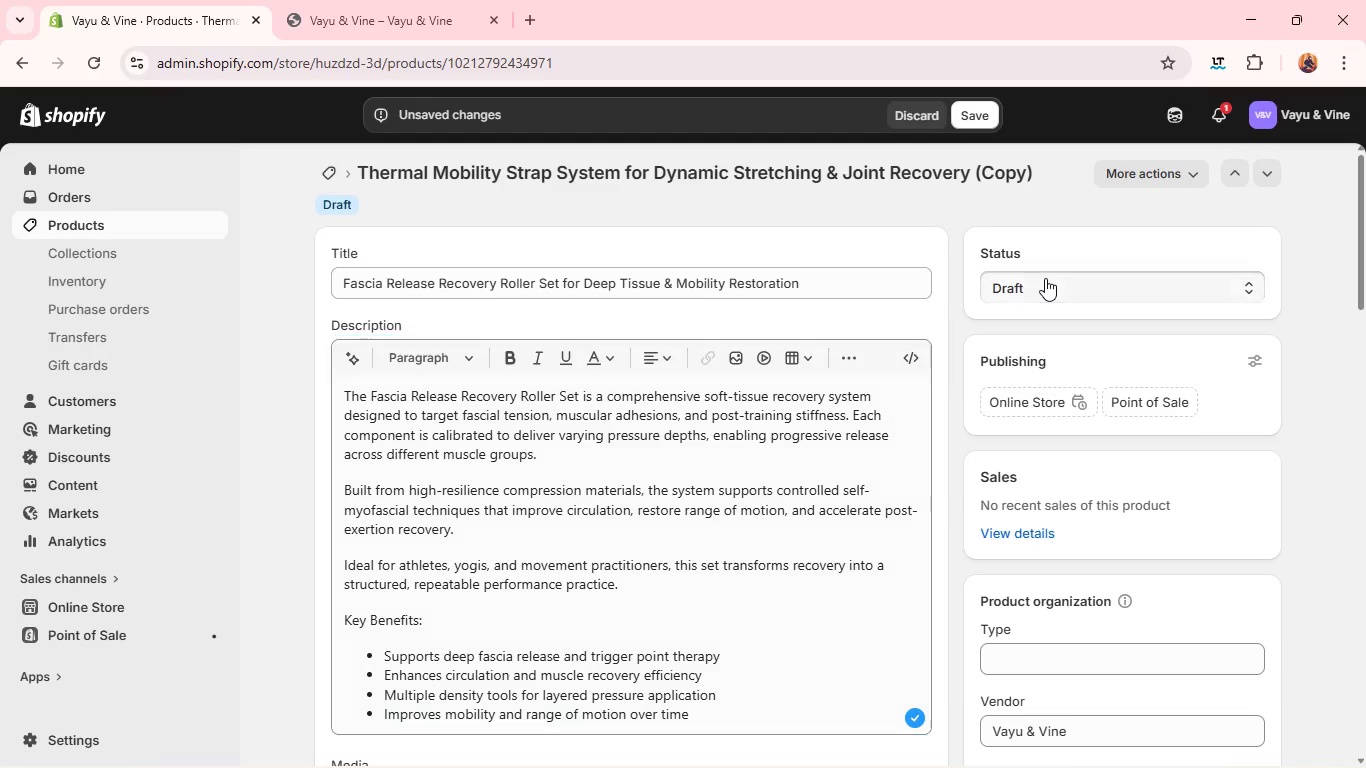 
left_click([1045, 278])
 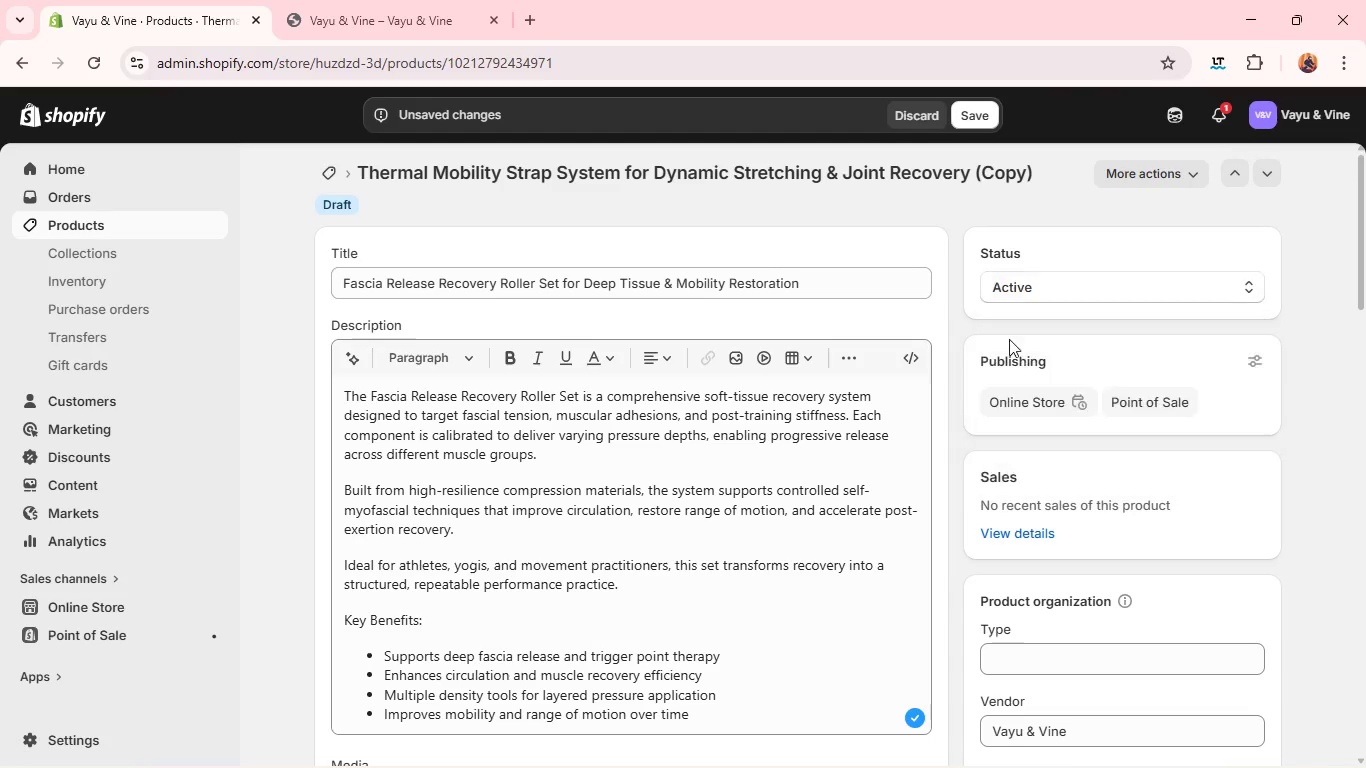 
left_click([1009, 339])
 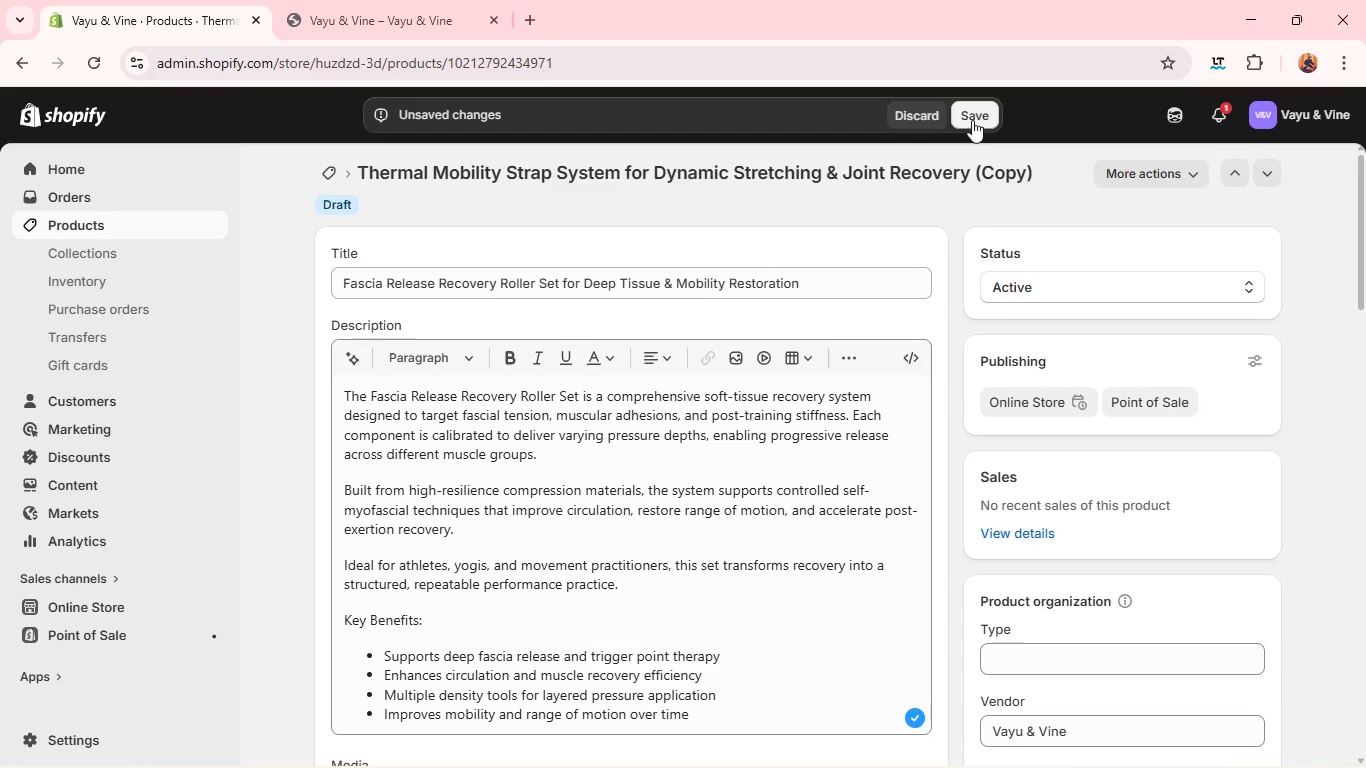 
left_click([972, 120])
 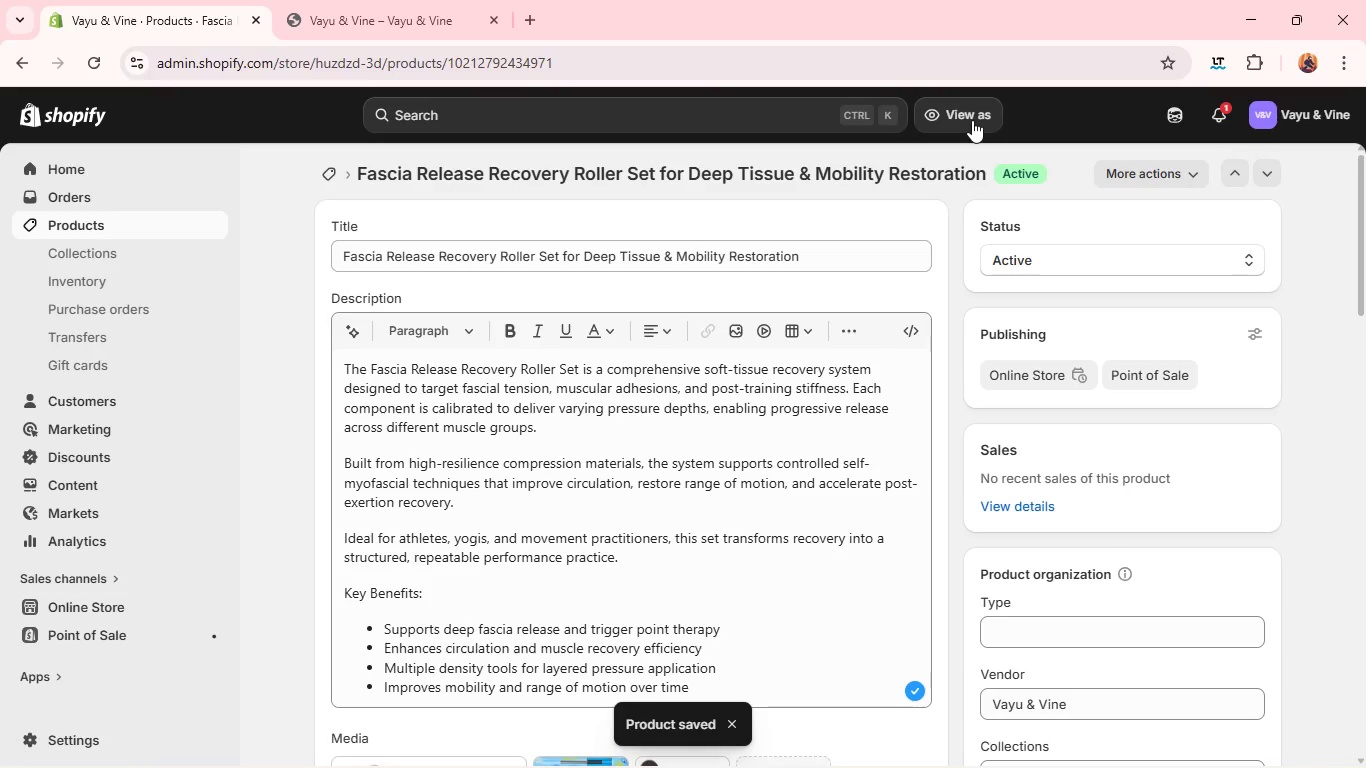 
wait(12.0)
 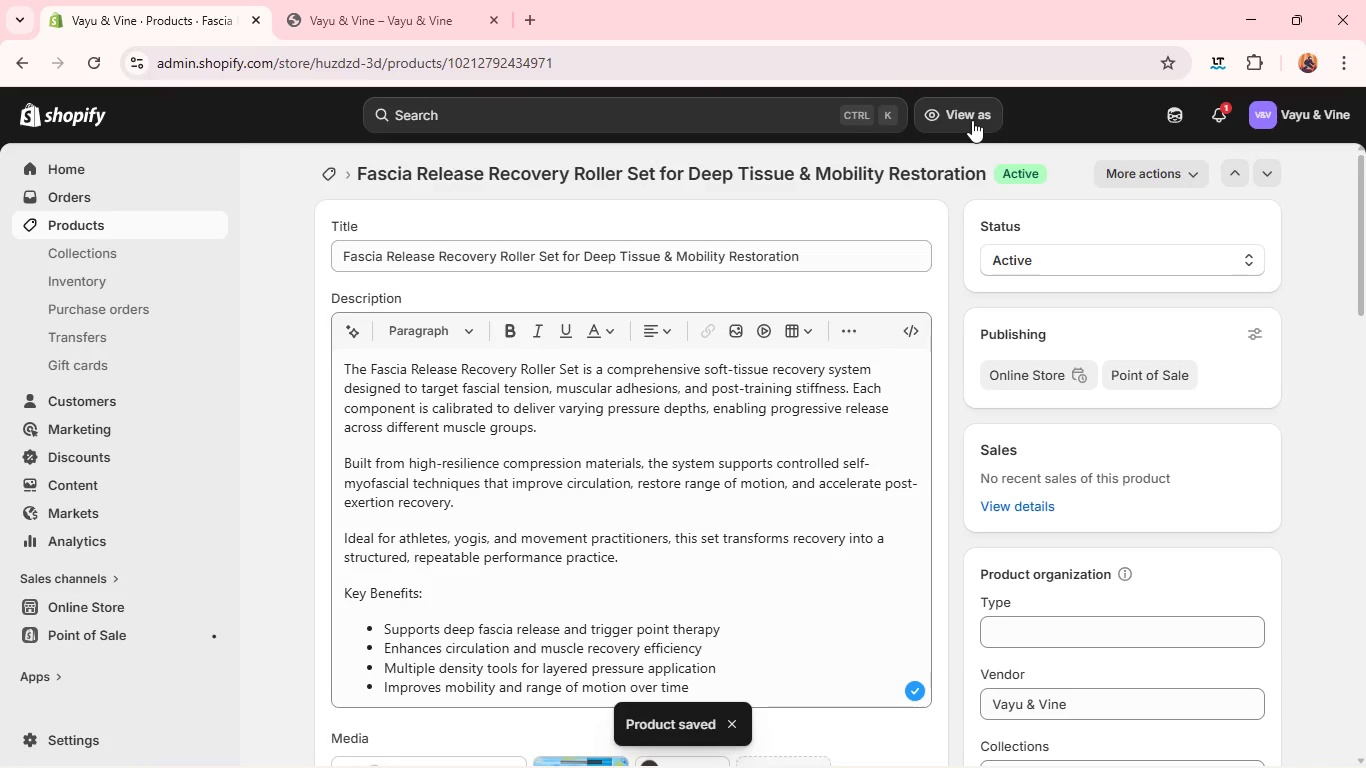 
left_click([452, 2])
 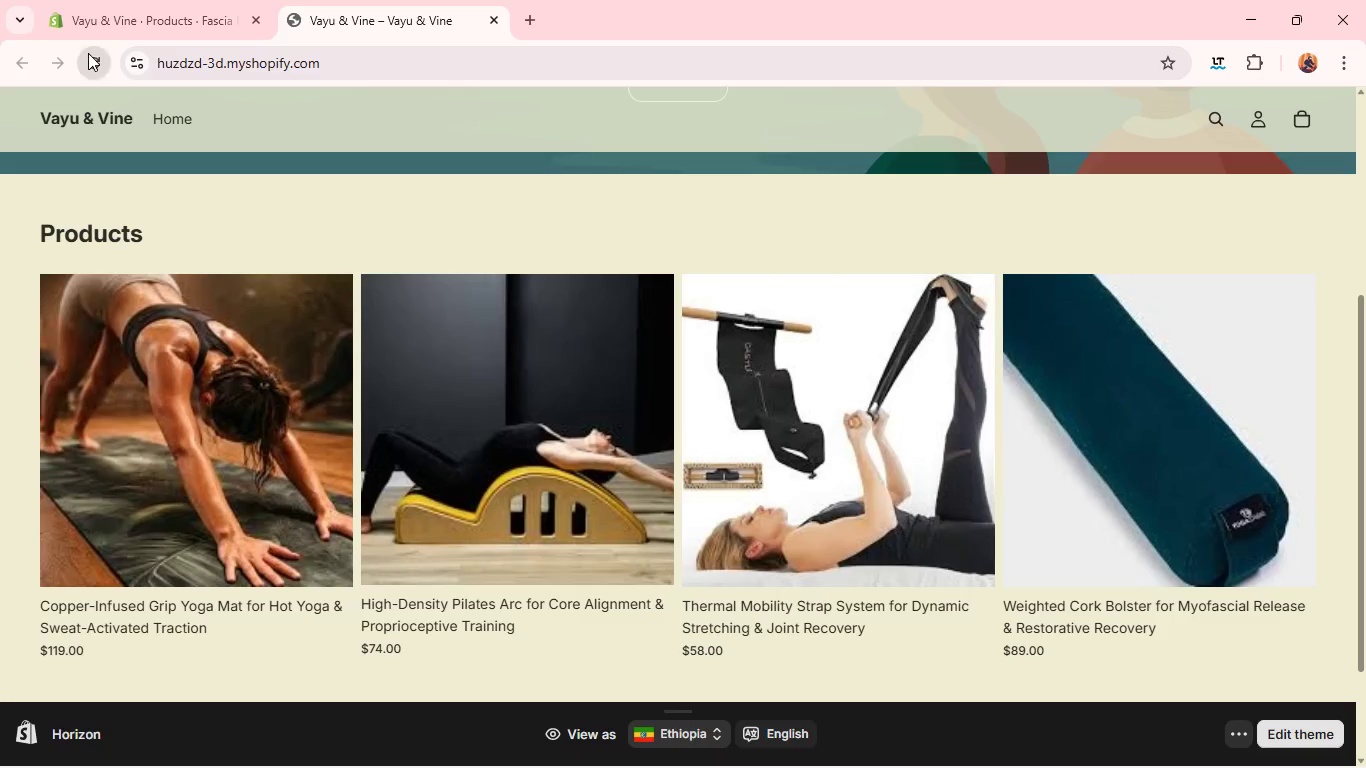 
left_click([88, 53])
 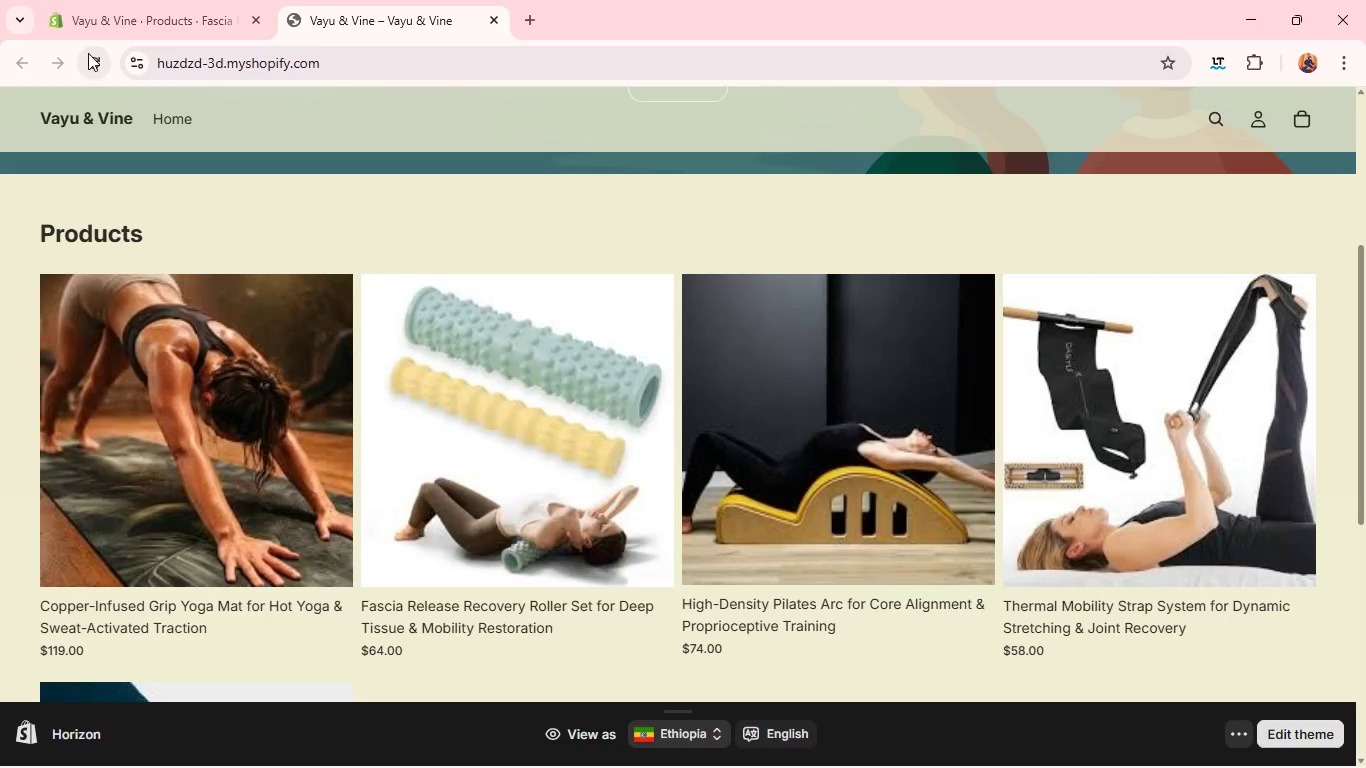 
wait(47.19)
 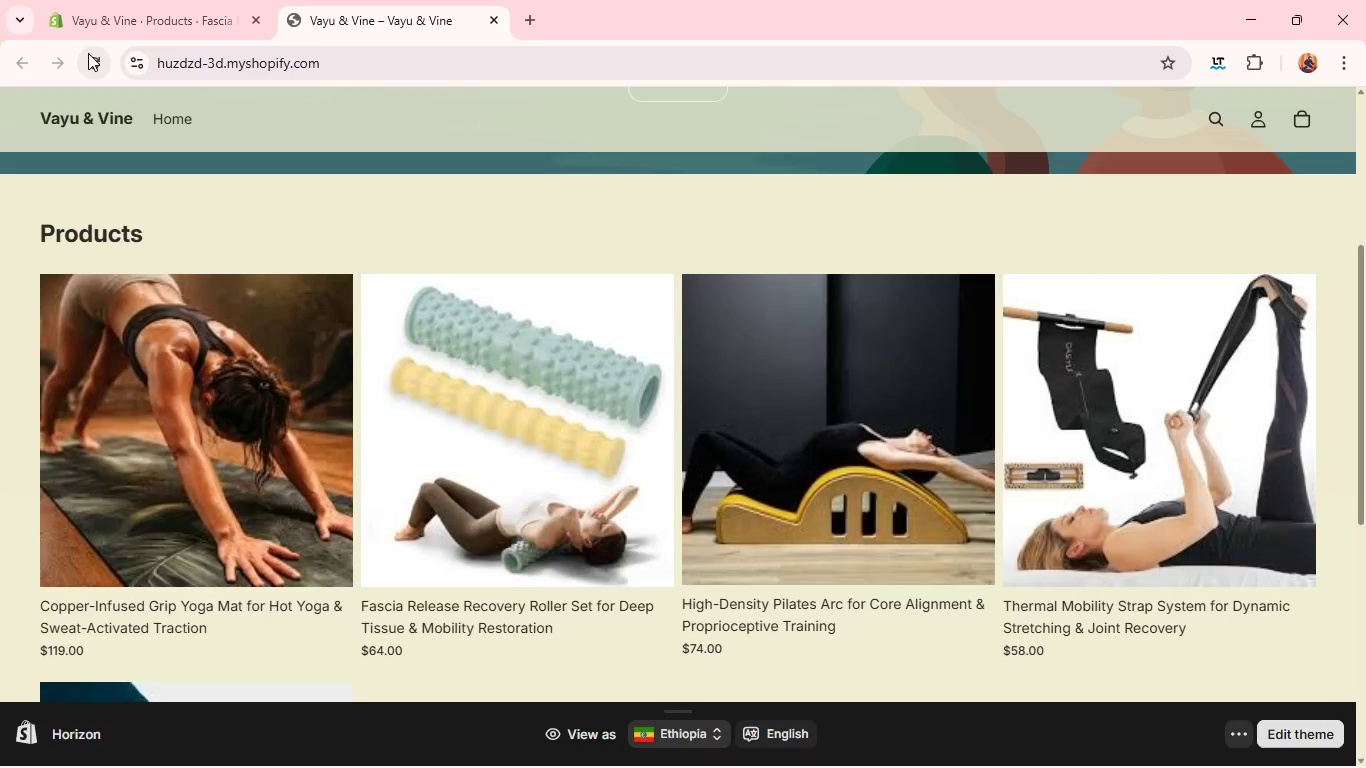 
scroll: coordinate [86, 53], scroll_direction: down, amount: 1.0
 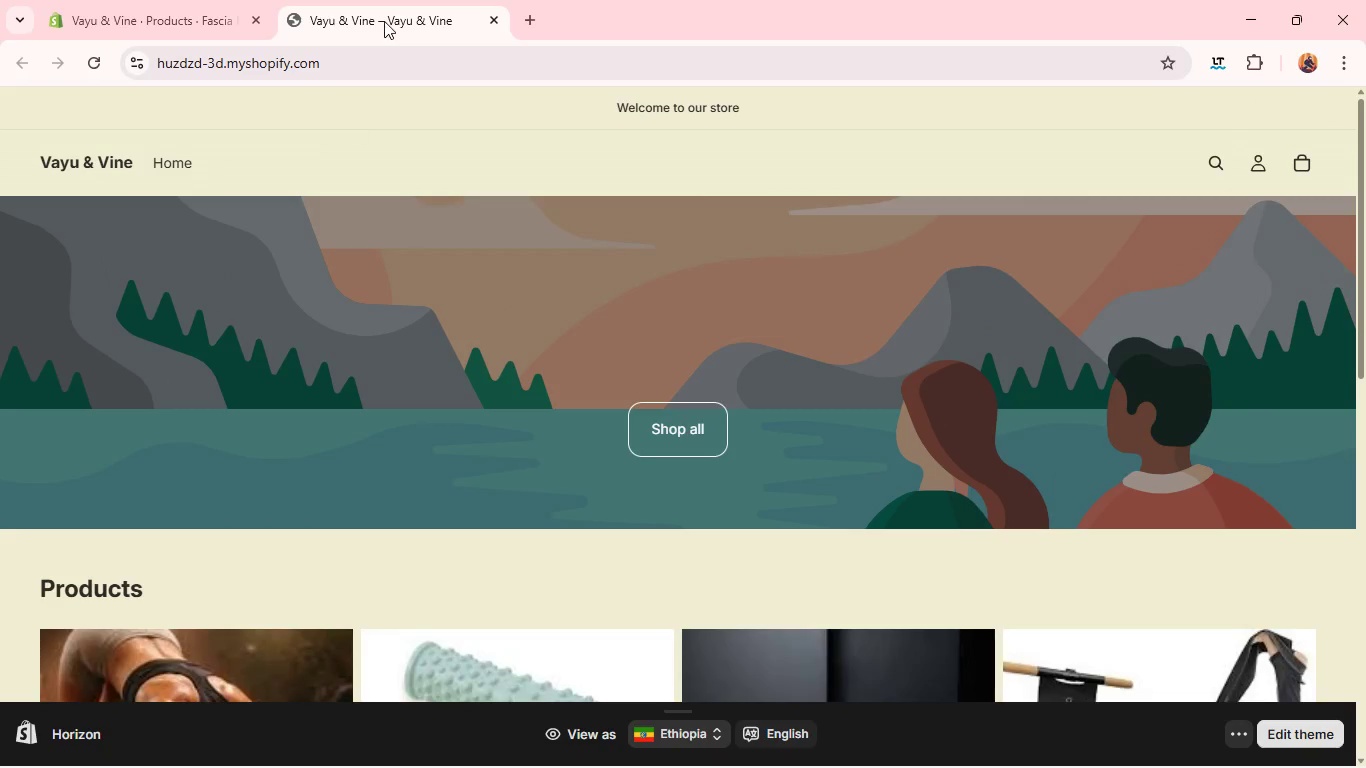 
wait(6.0)
 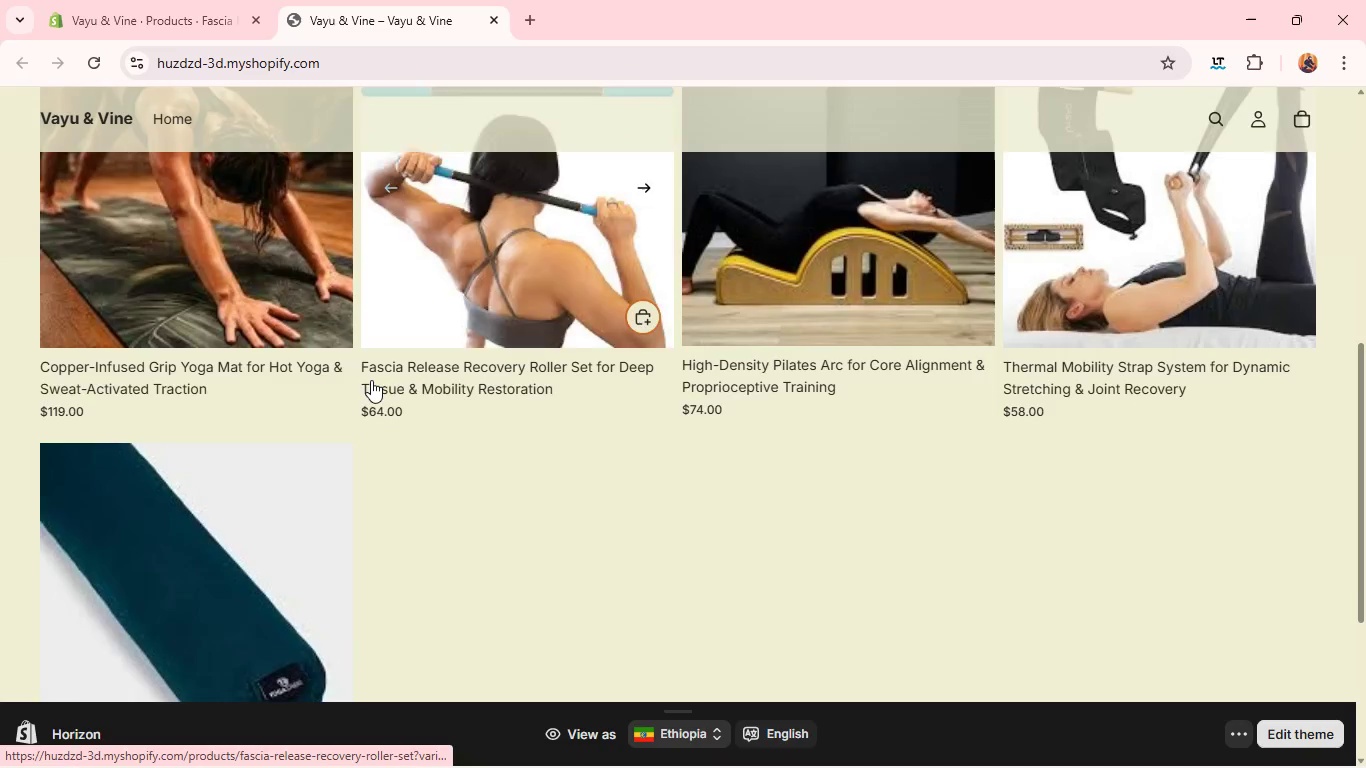 
left_click([195, 13])
 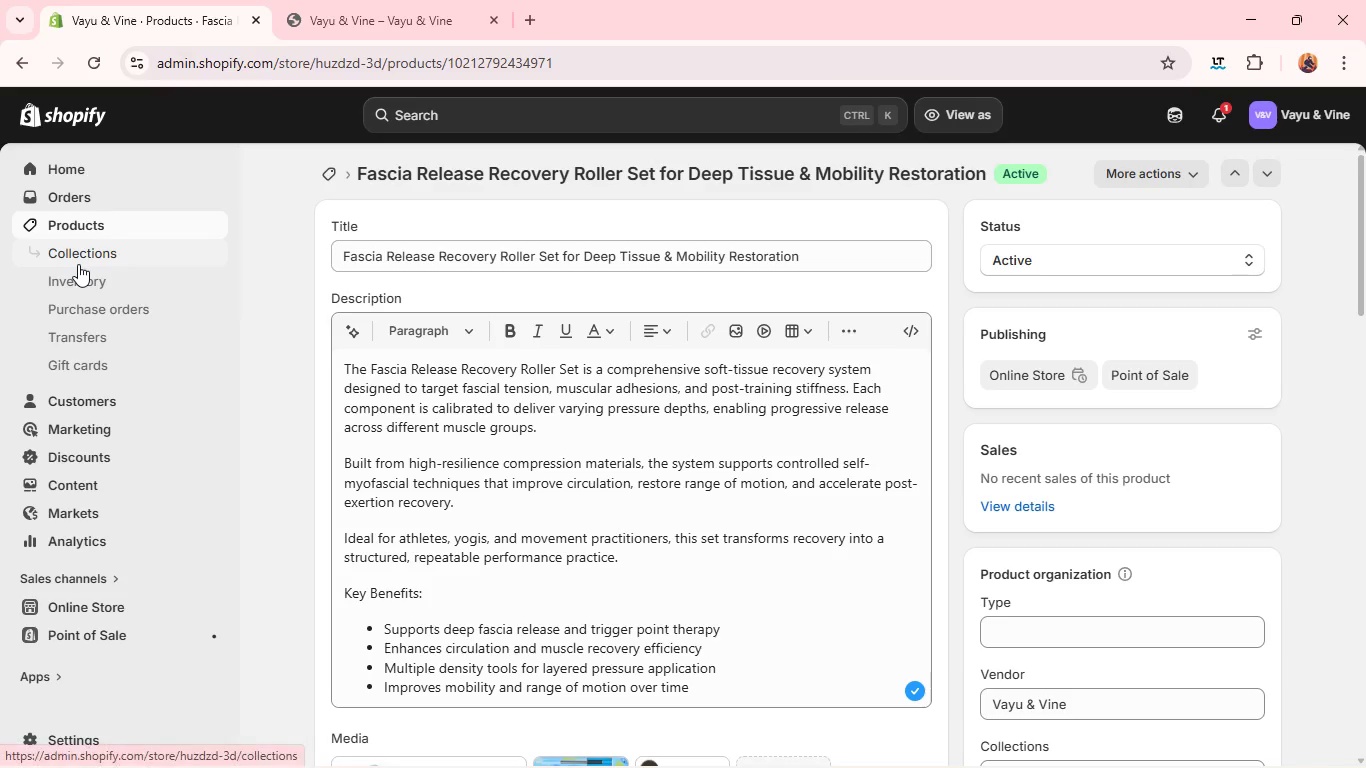 
left_click([78, 264])
 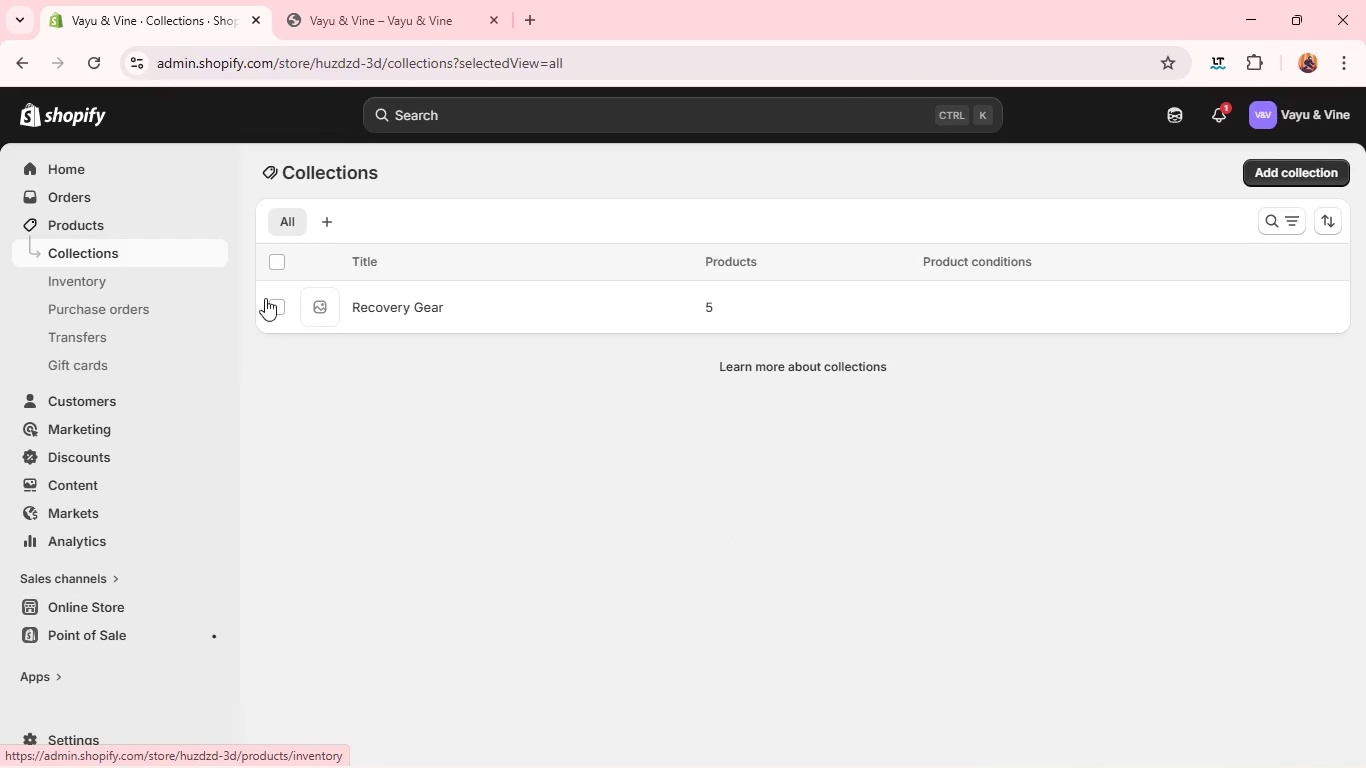 
left_click([326, 312])
 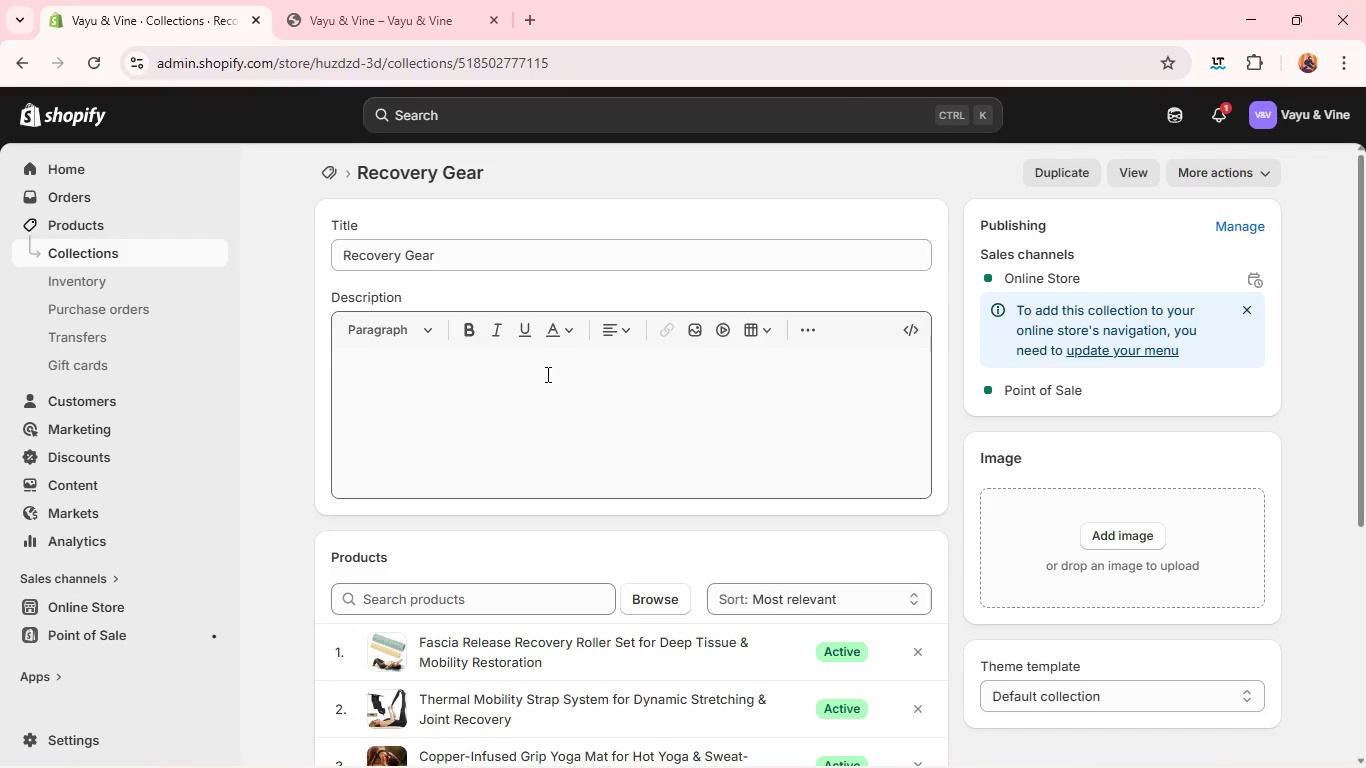 
left_click([549, 401])
 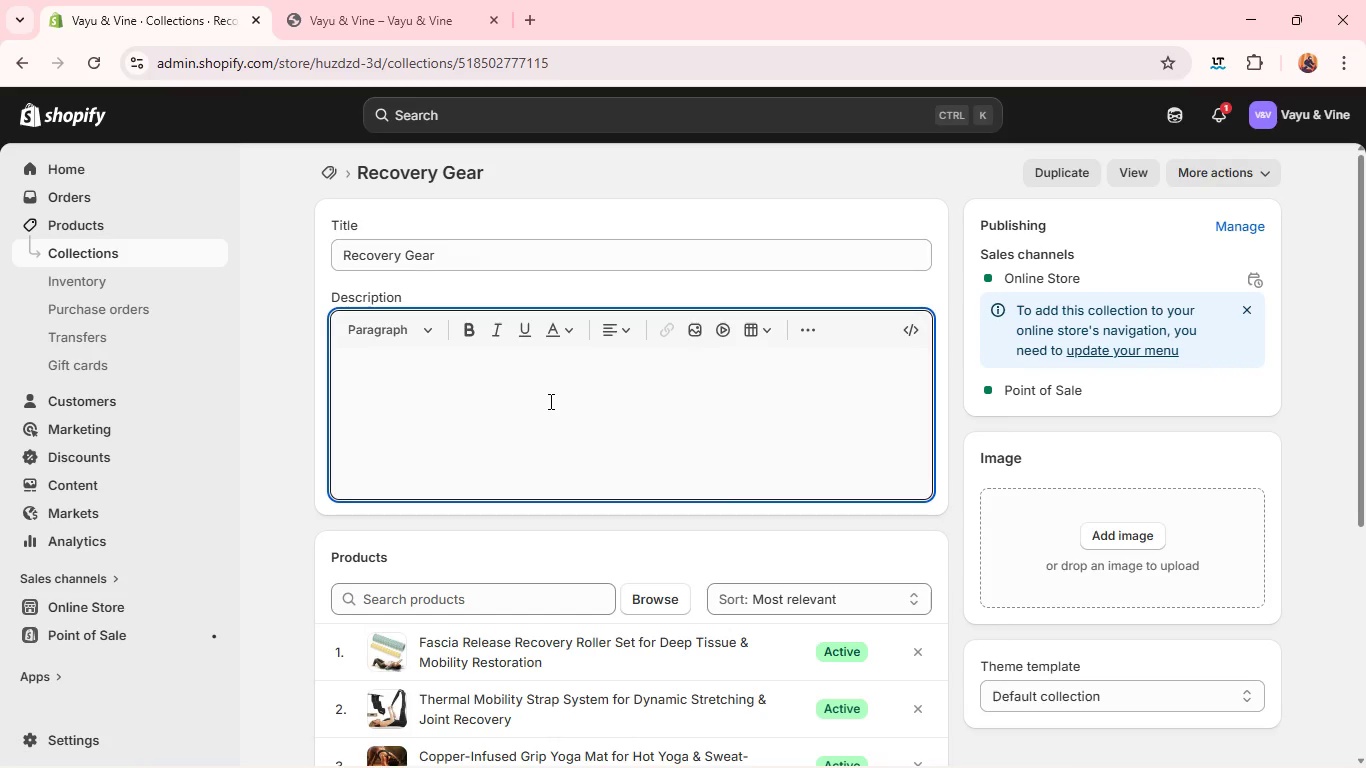 
wait(7.62)
 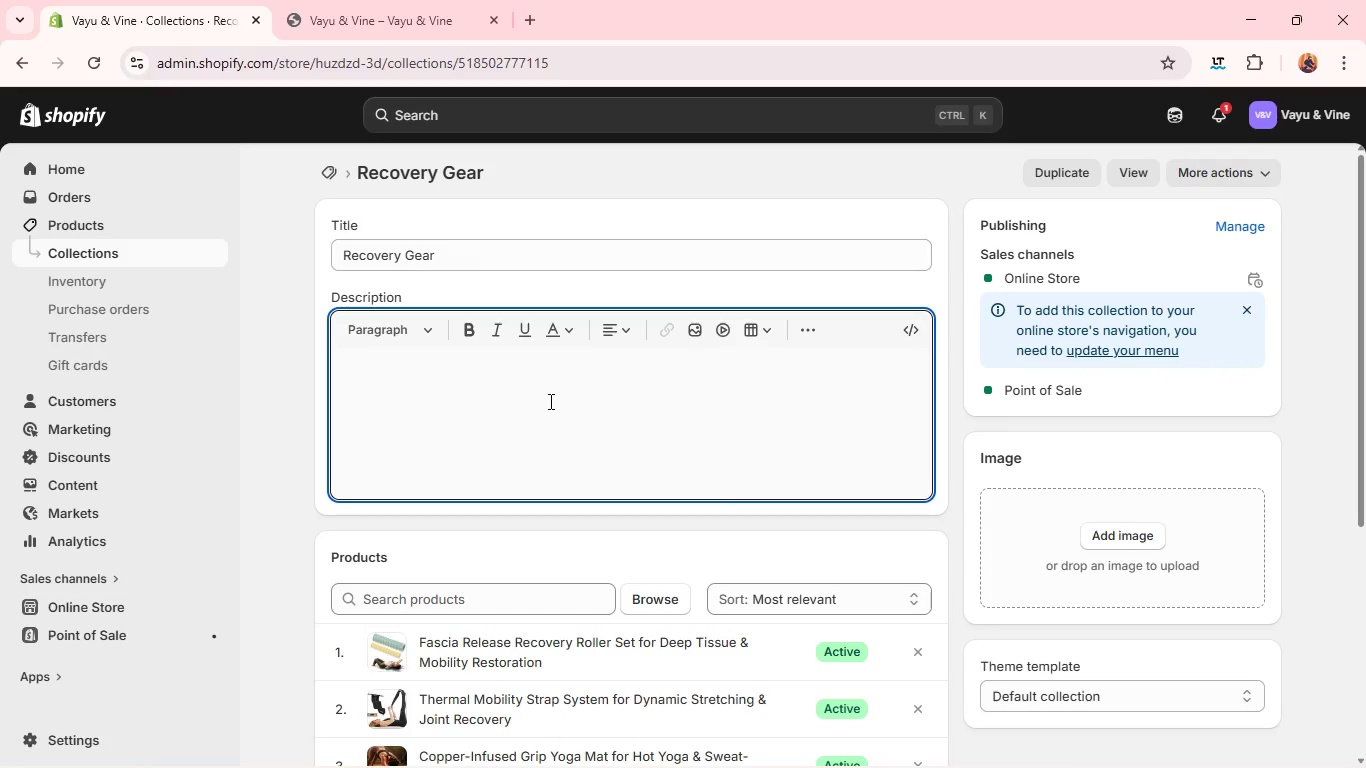 
type(Recovery, Engineered for the )
 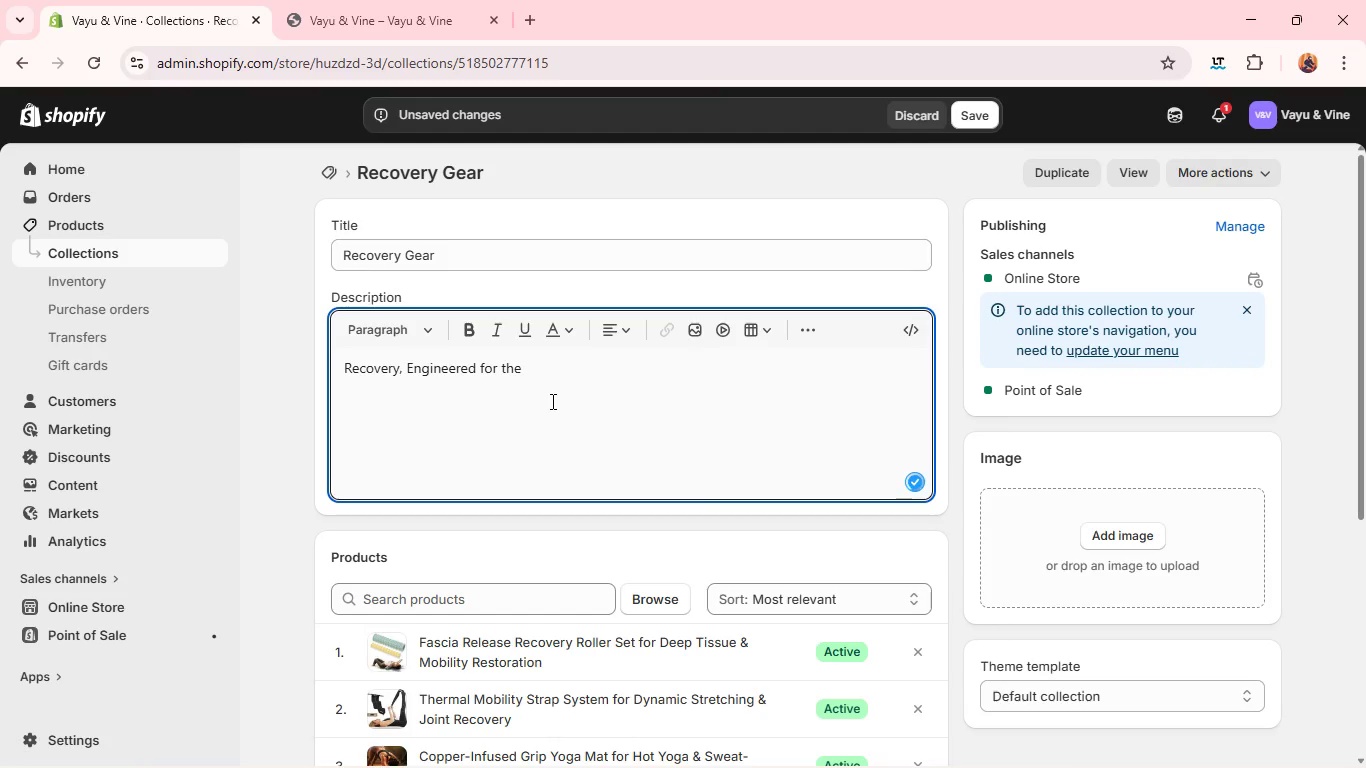 
wait(8.51)
 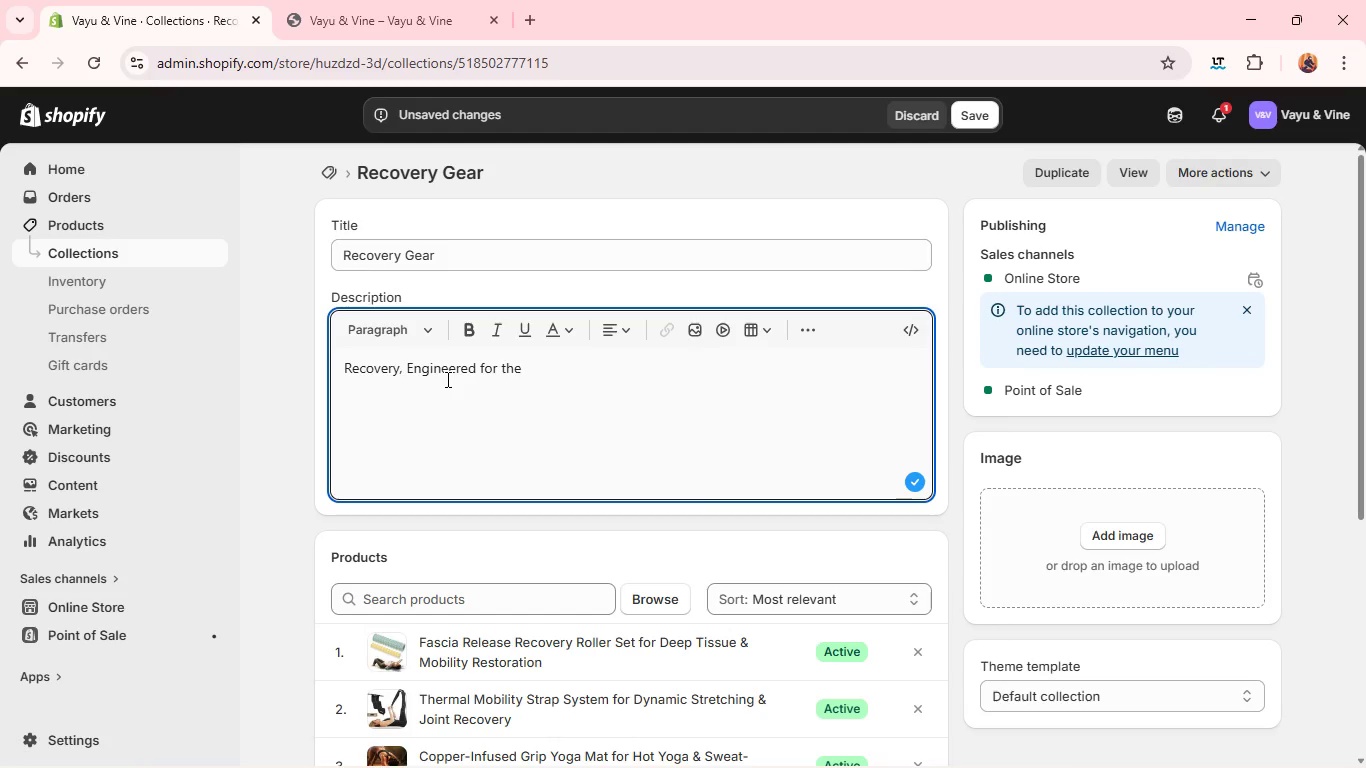 
type(Transition)
 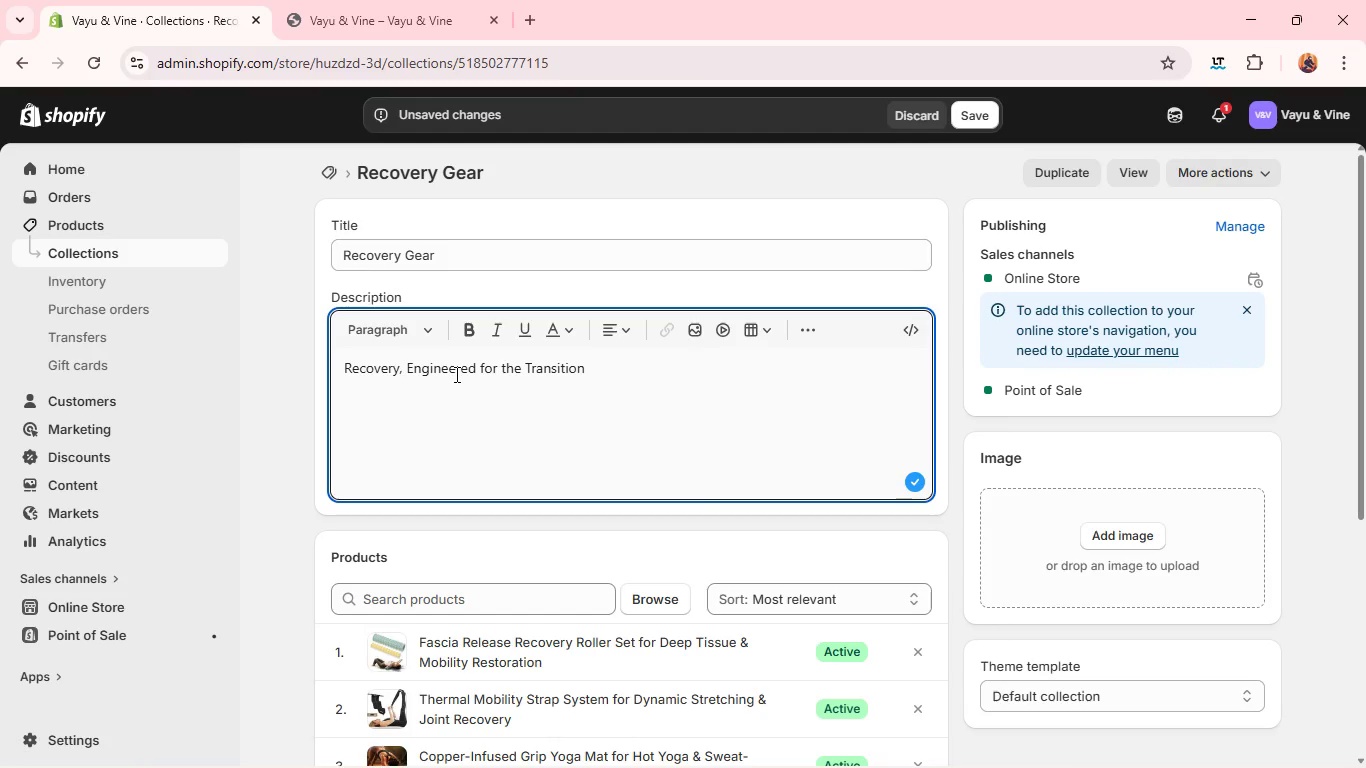 
wait(11.44)
 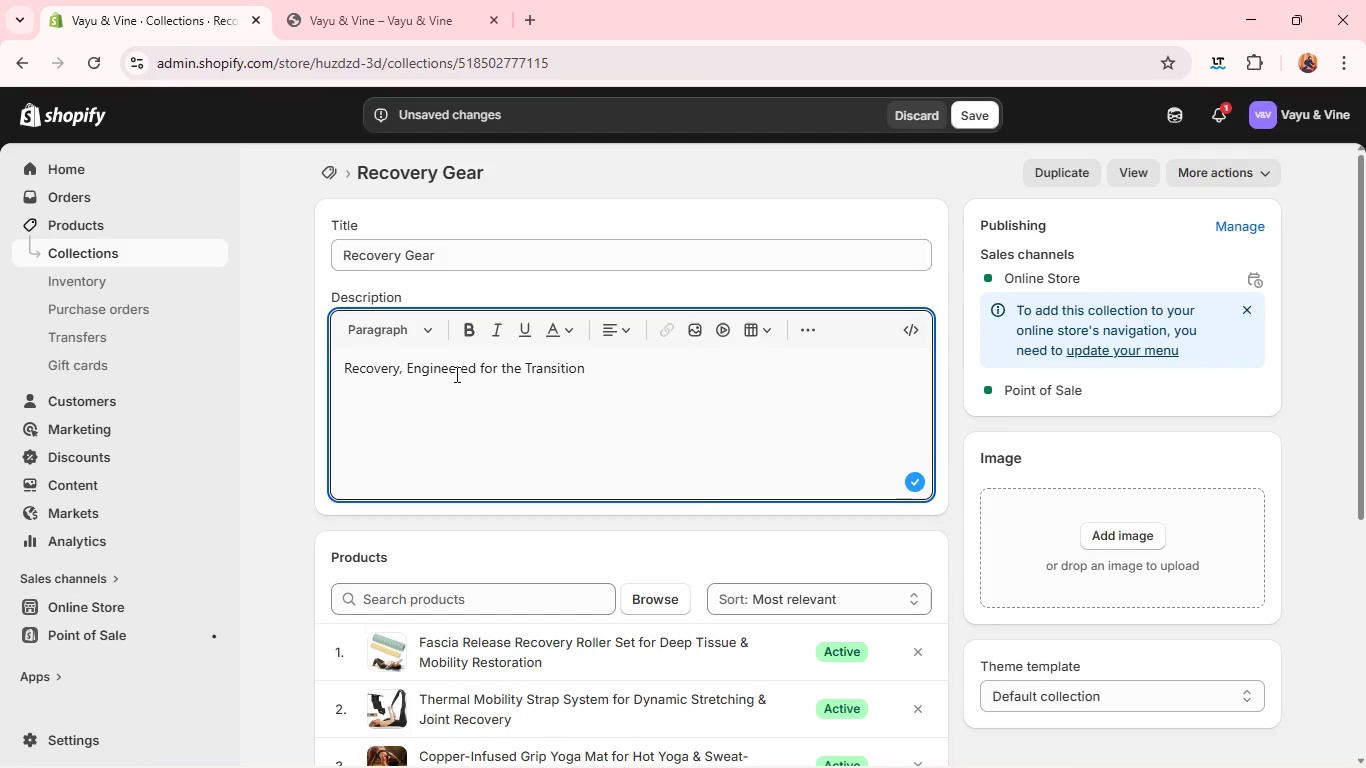 
type( Between Performance and Restoration)
 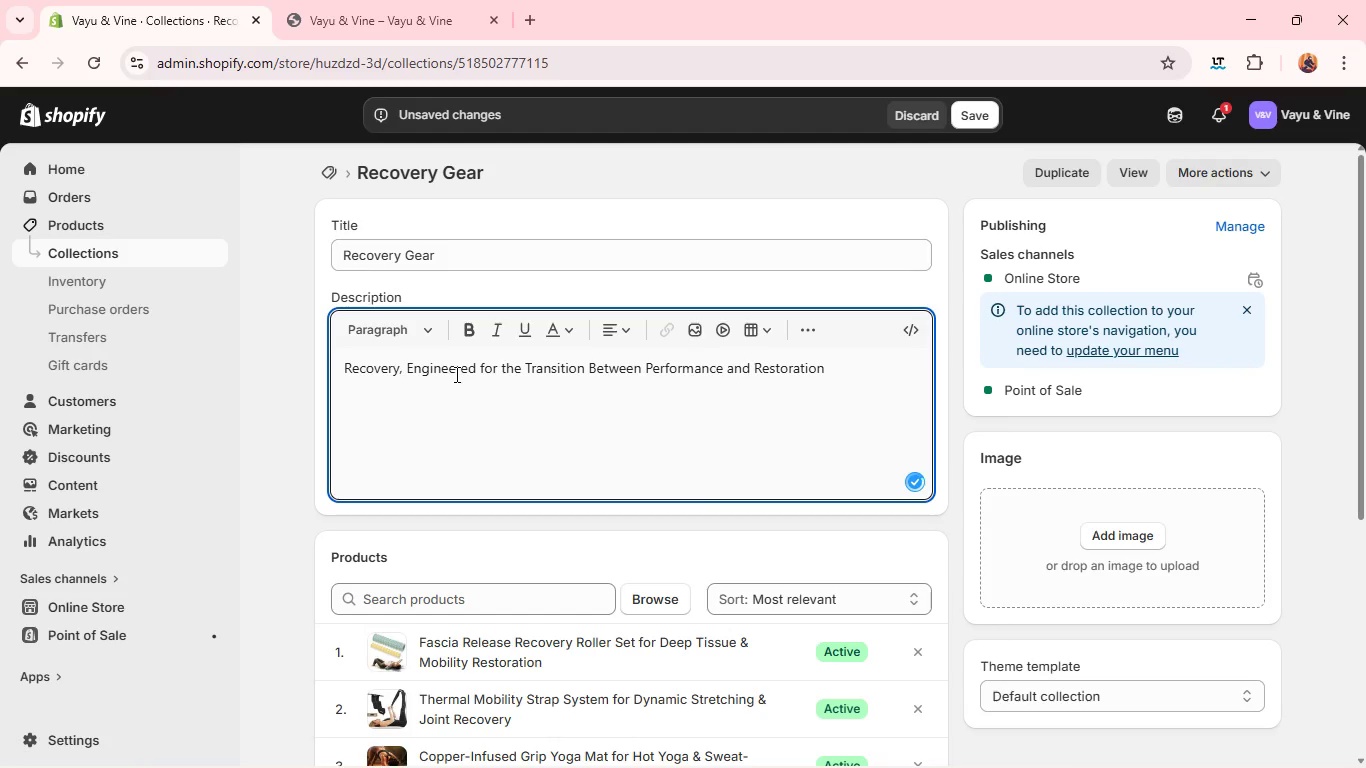 
wait(7.16)
 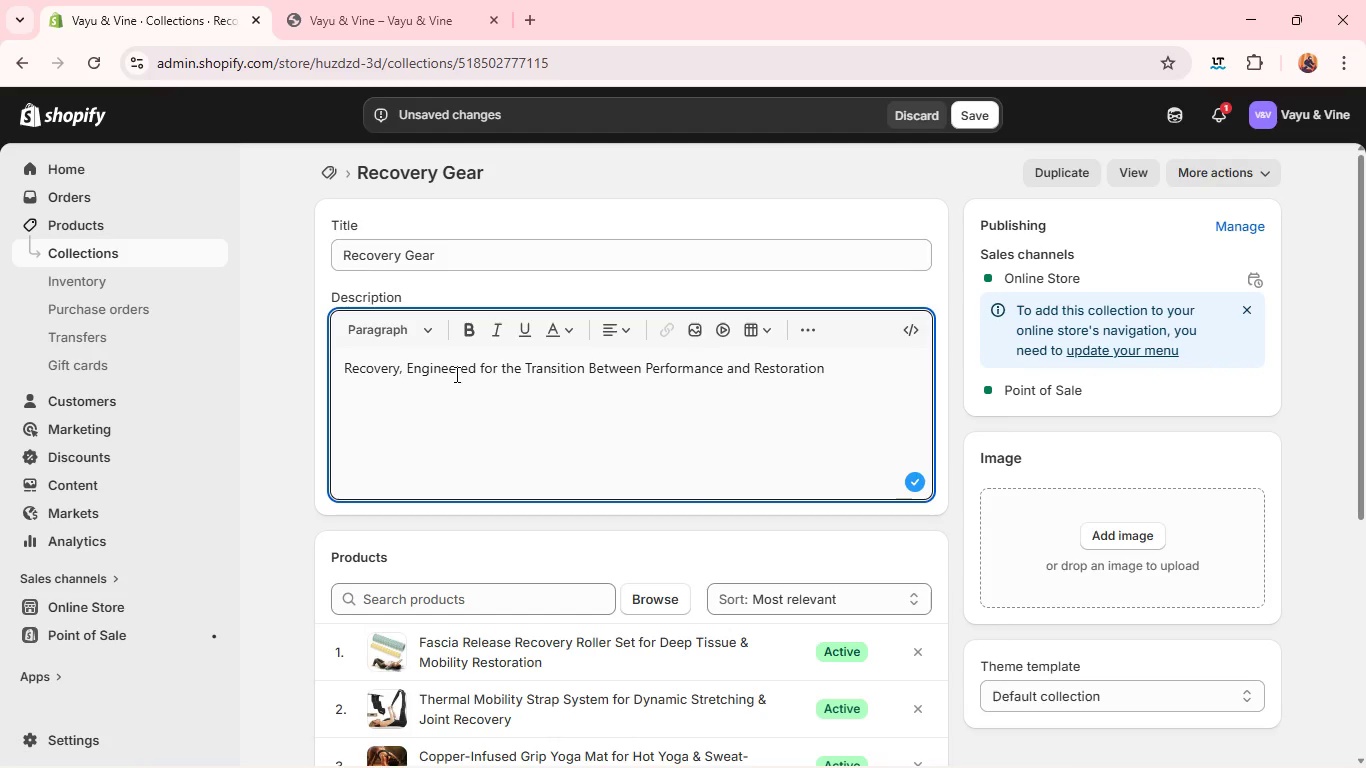 
key(Enter)
 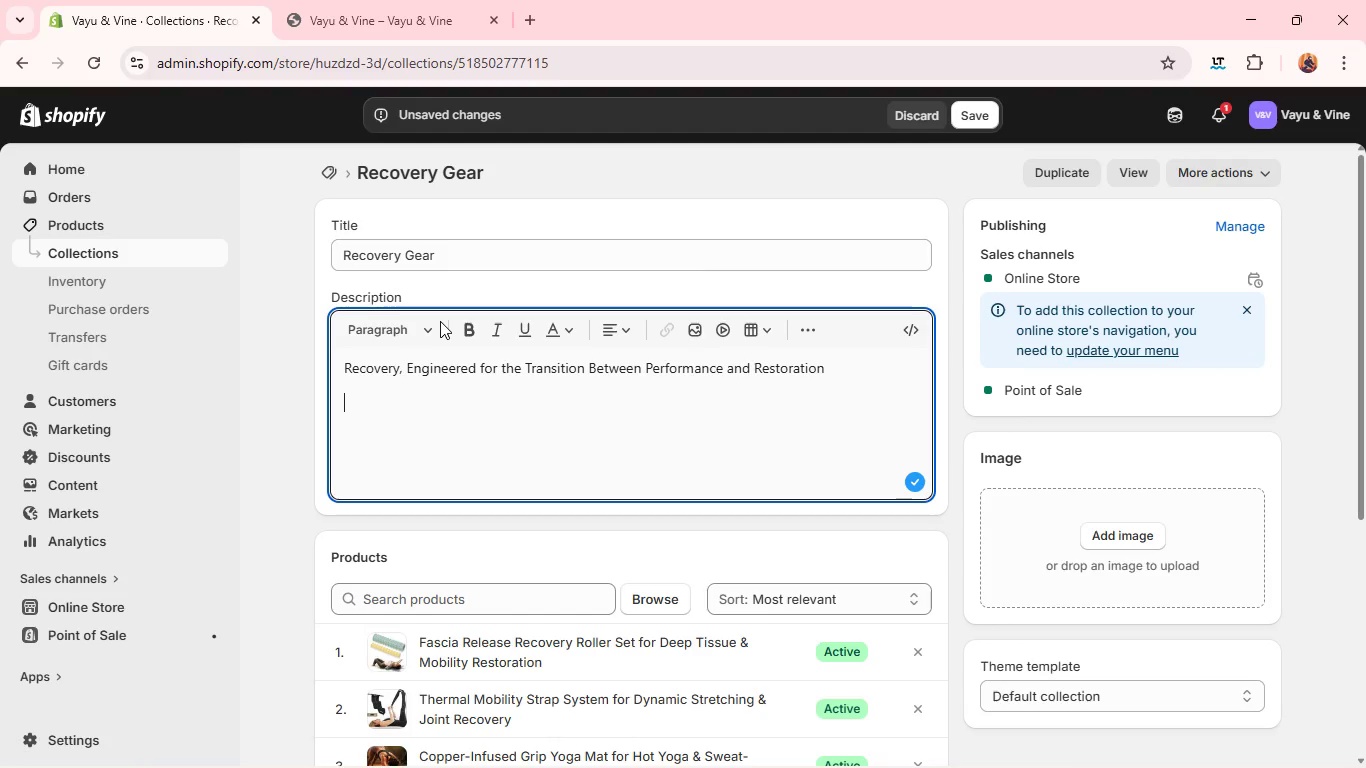 
type(The REcovery Gear collection )
 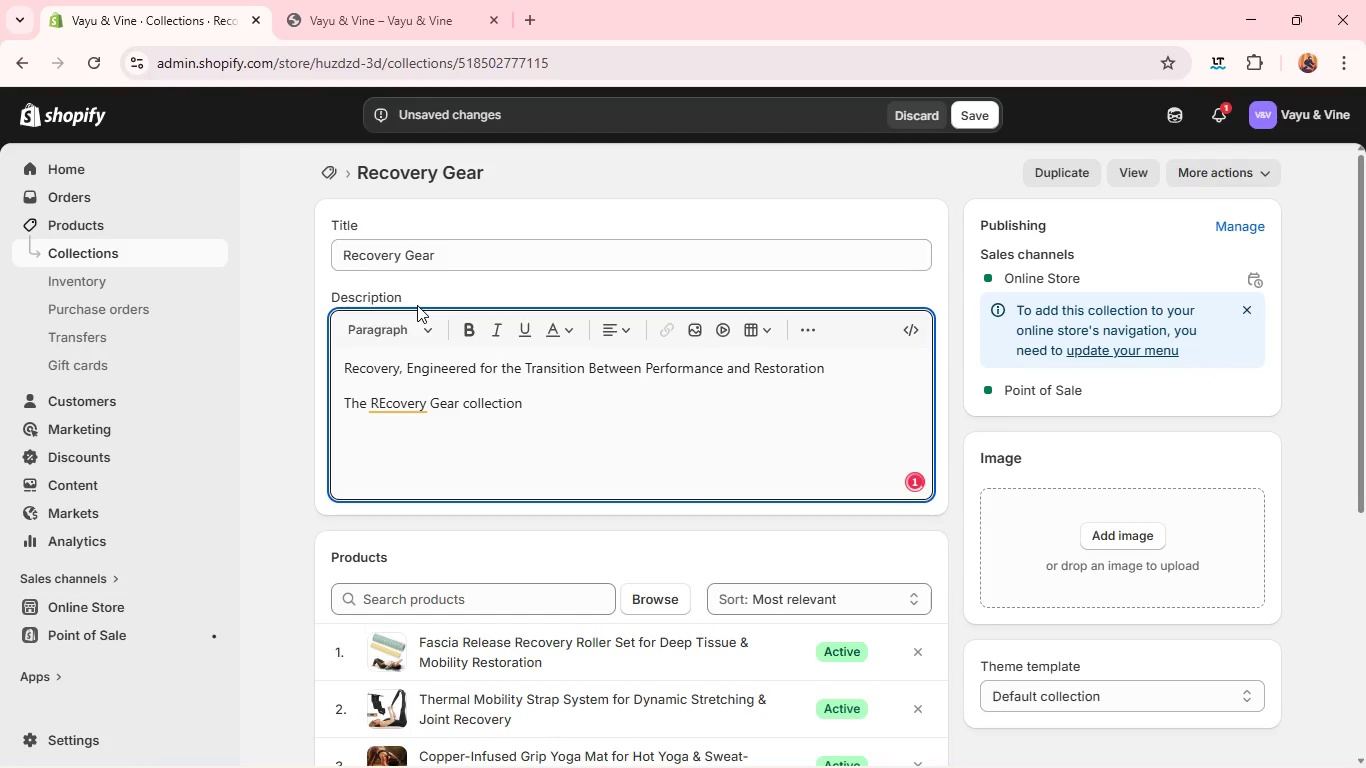 
type(is a cur)
 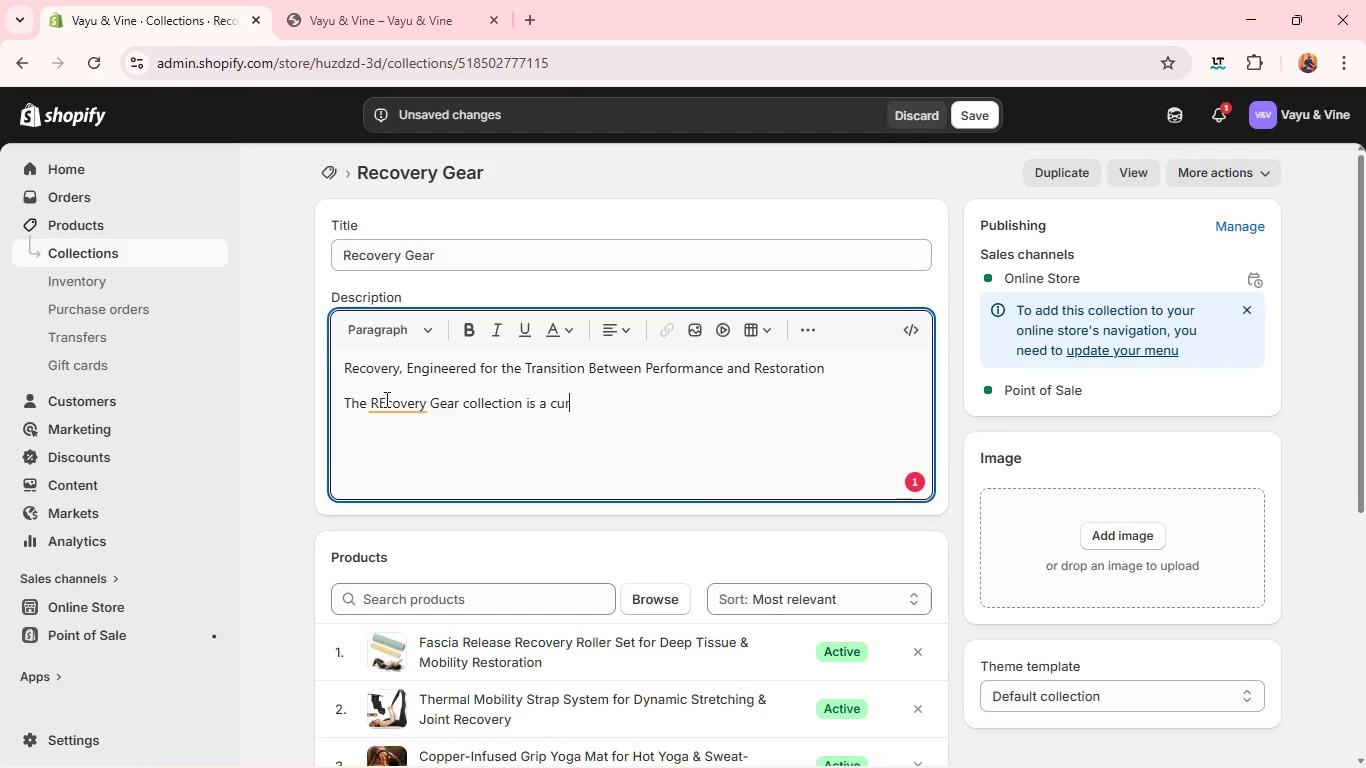 
left_click([385, 399])
 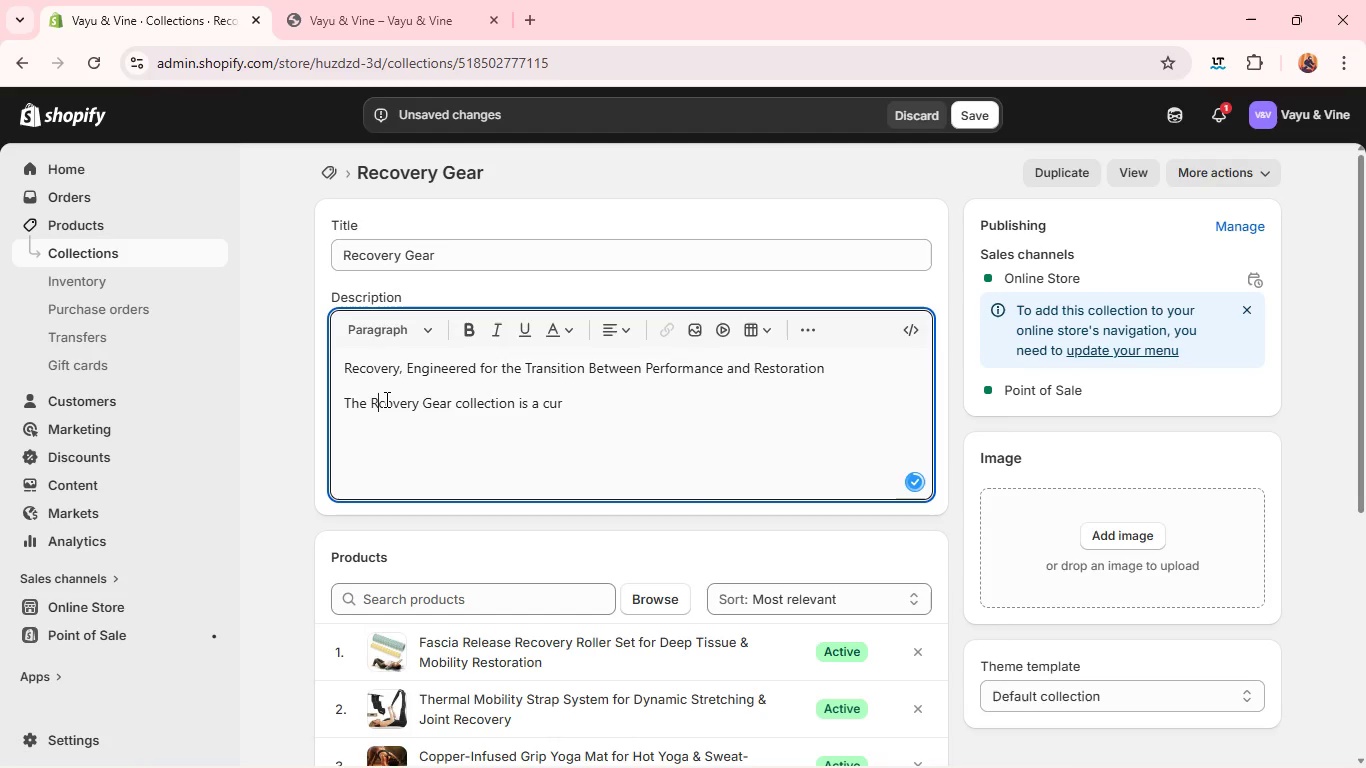 
key(Backspace)
 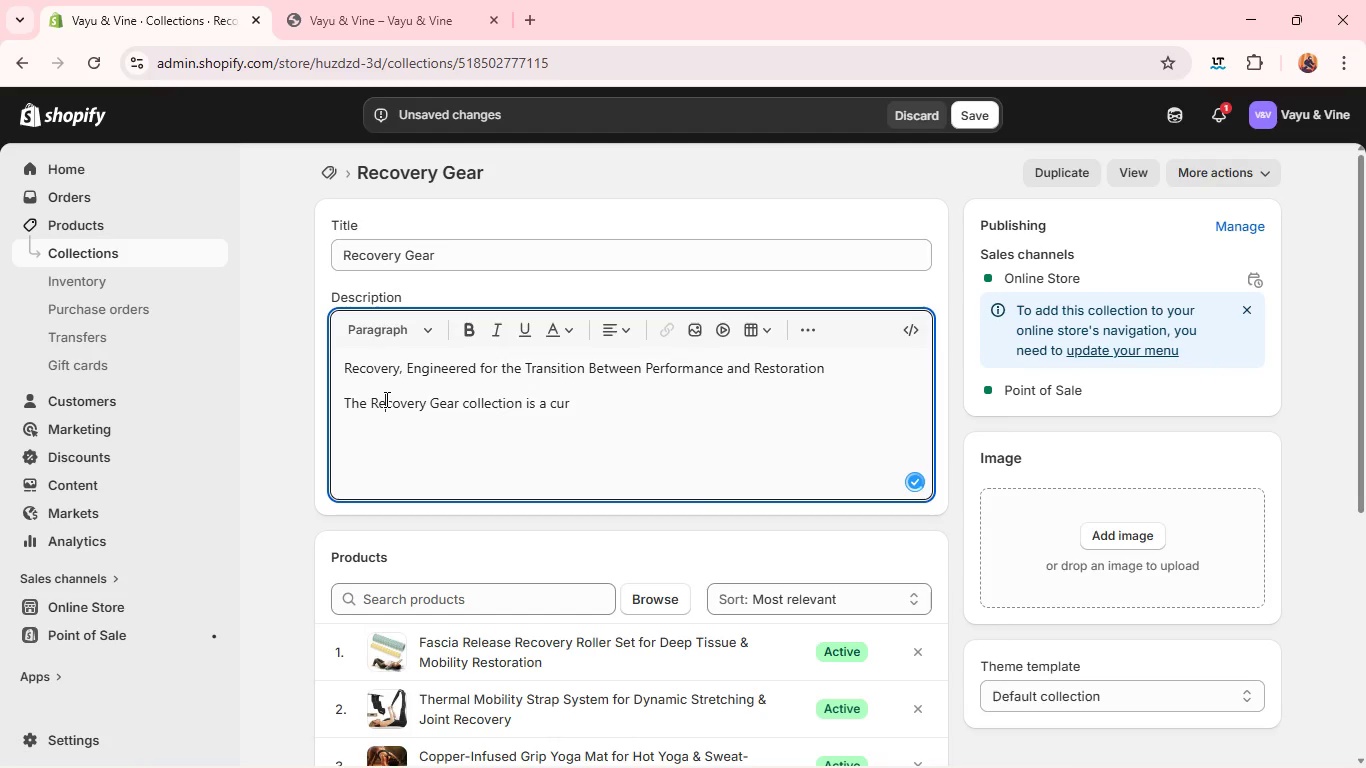 
key(E)
 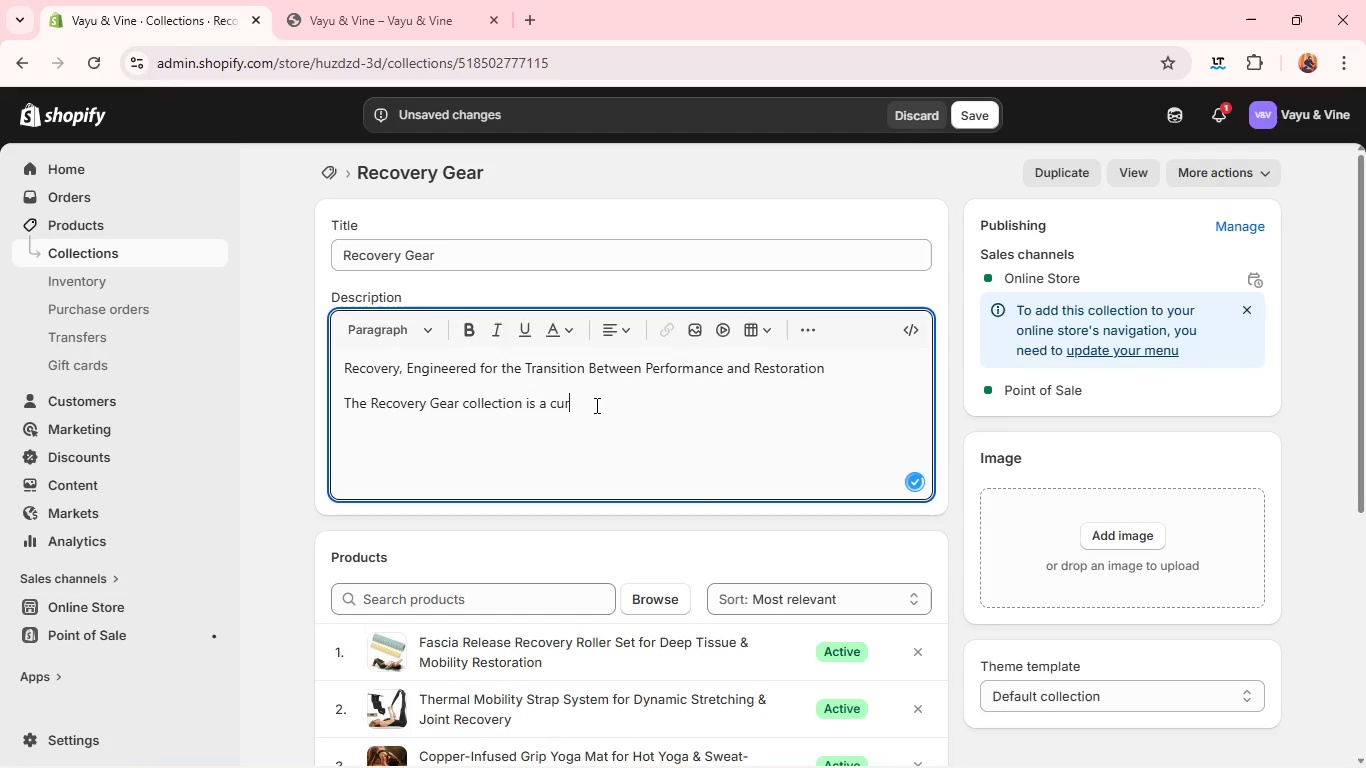 
left_click([595, 405])
 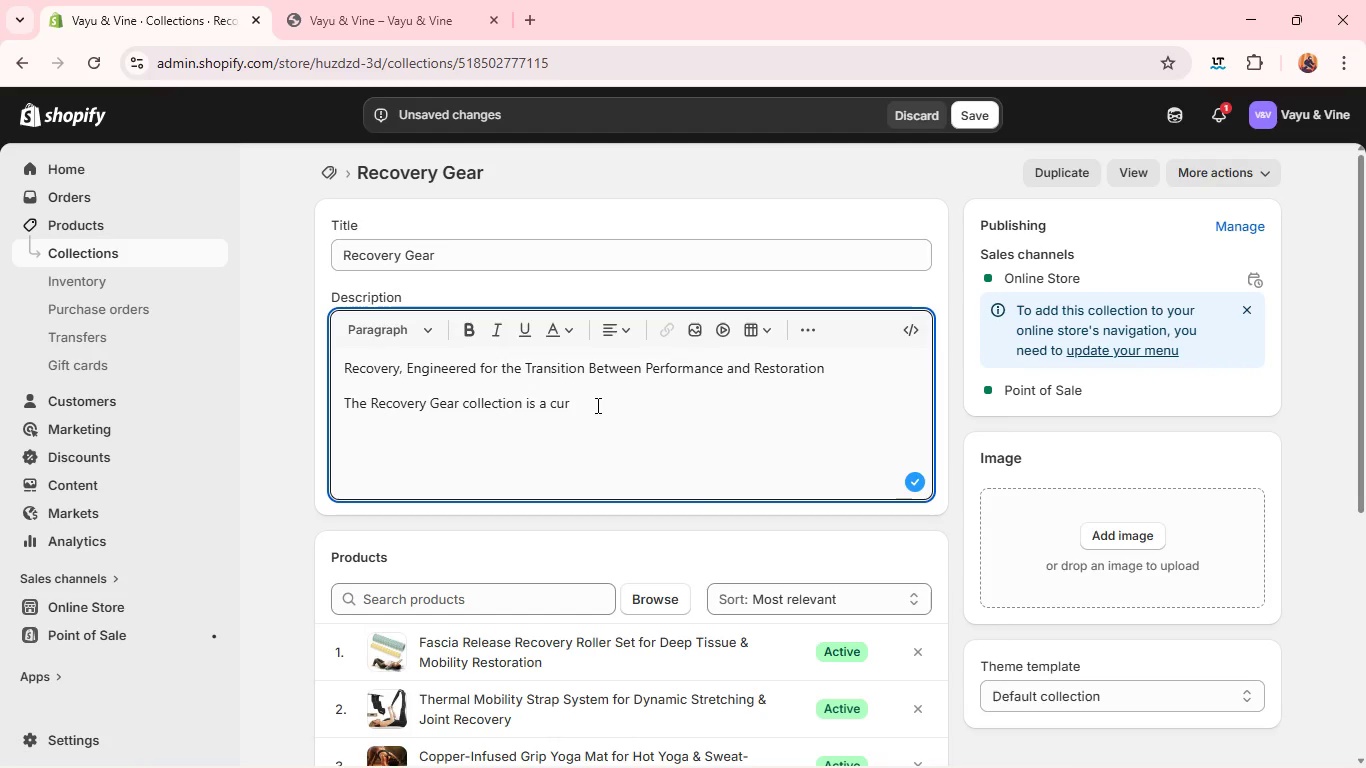 
type(ated )
 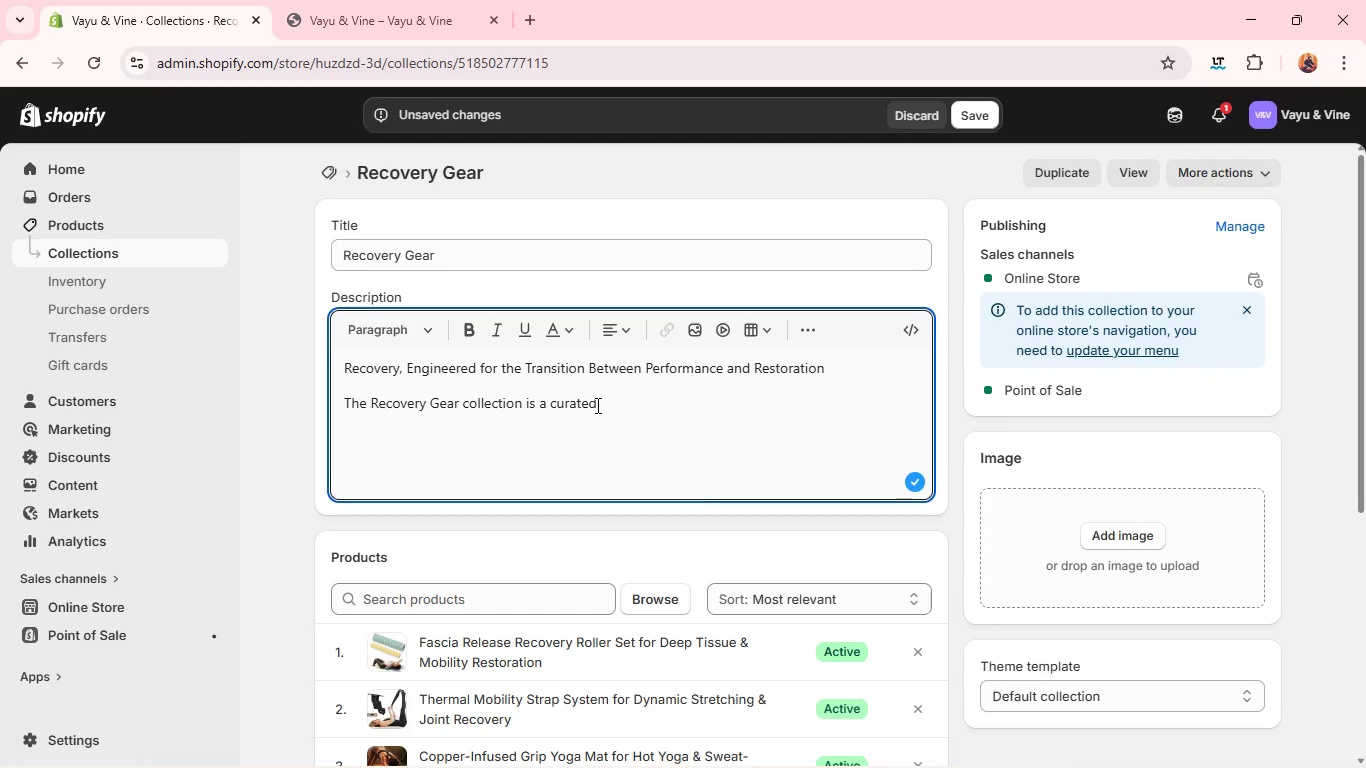 
wait(7.03)
 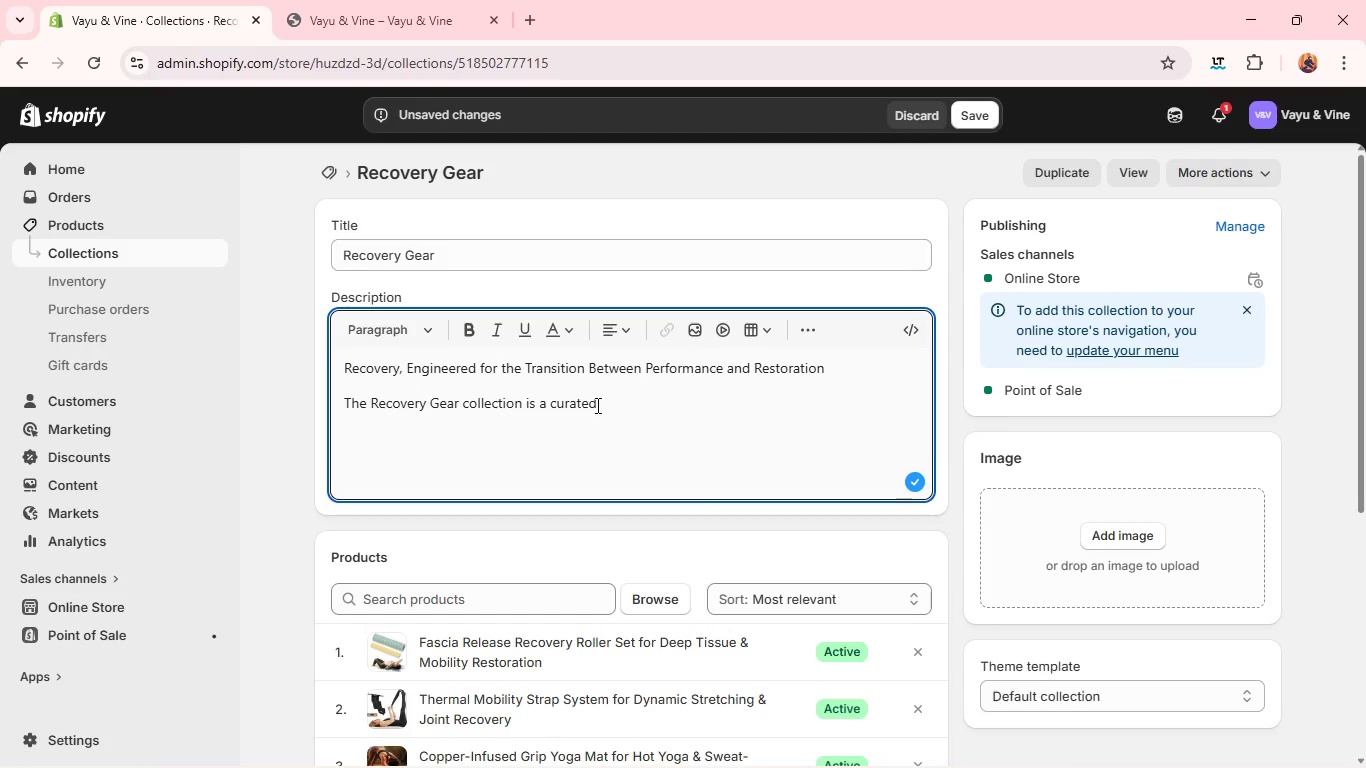 
type(system of pre)
 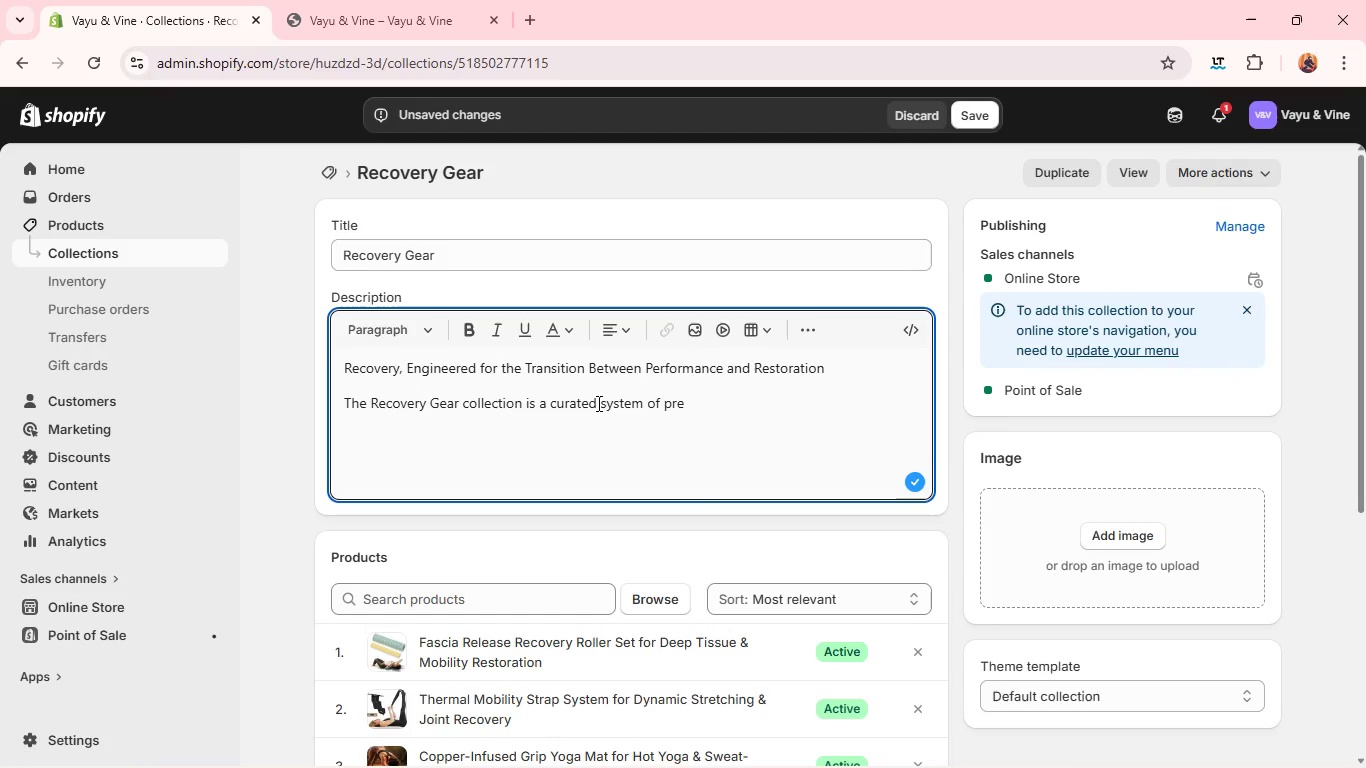 
type(cision  )
key(Backspace)
type(tools designed to d)
key(Backspace)
type(suport mobil)
 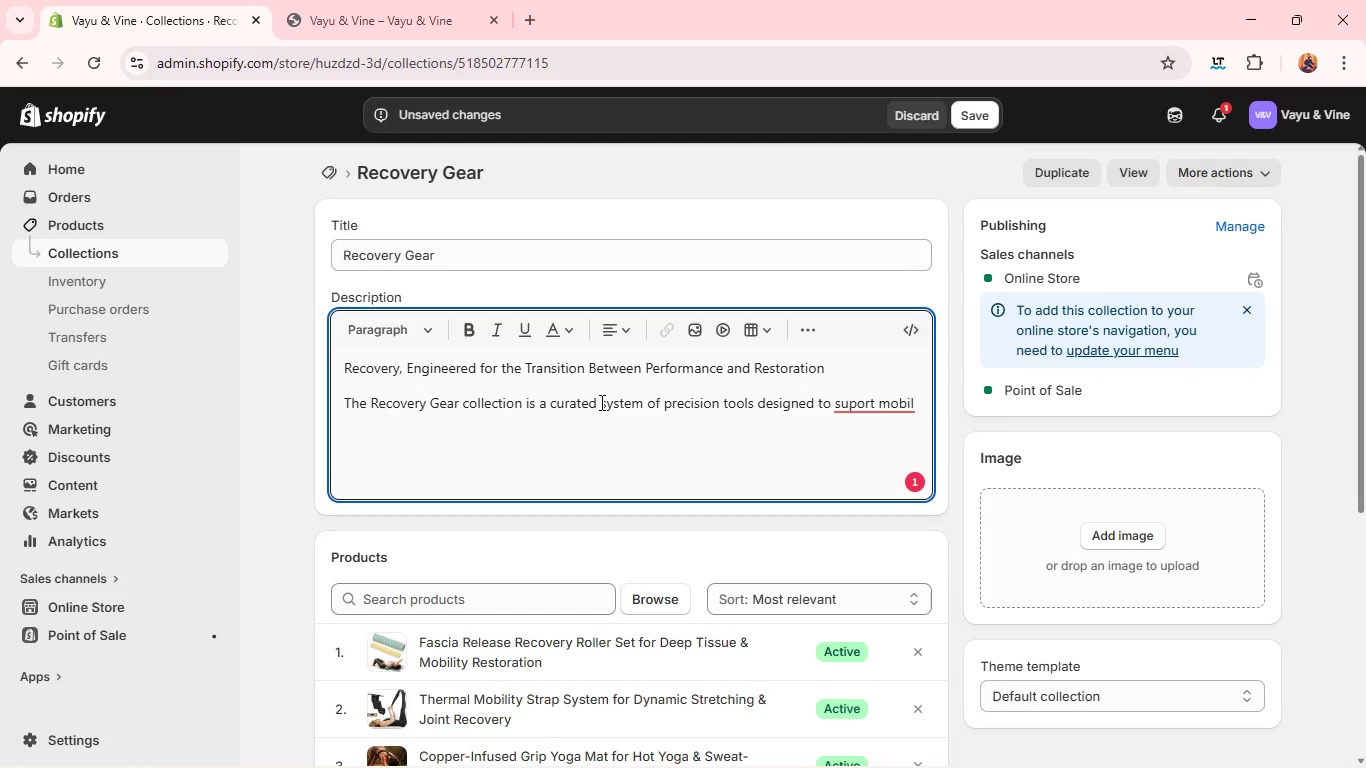 
type(ity, )
 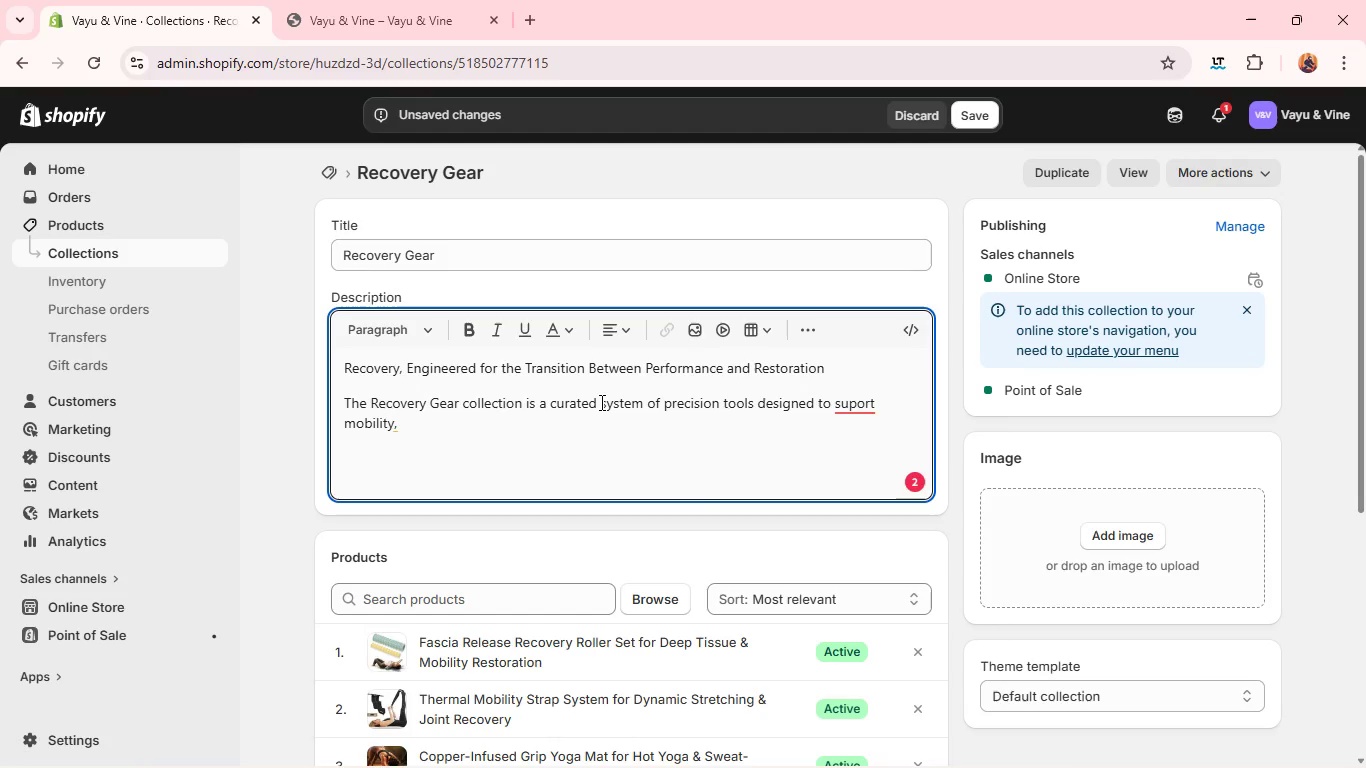 
type(fascia release, and )
 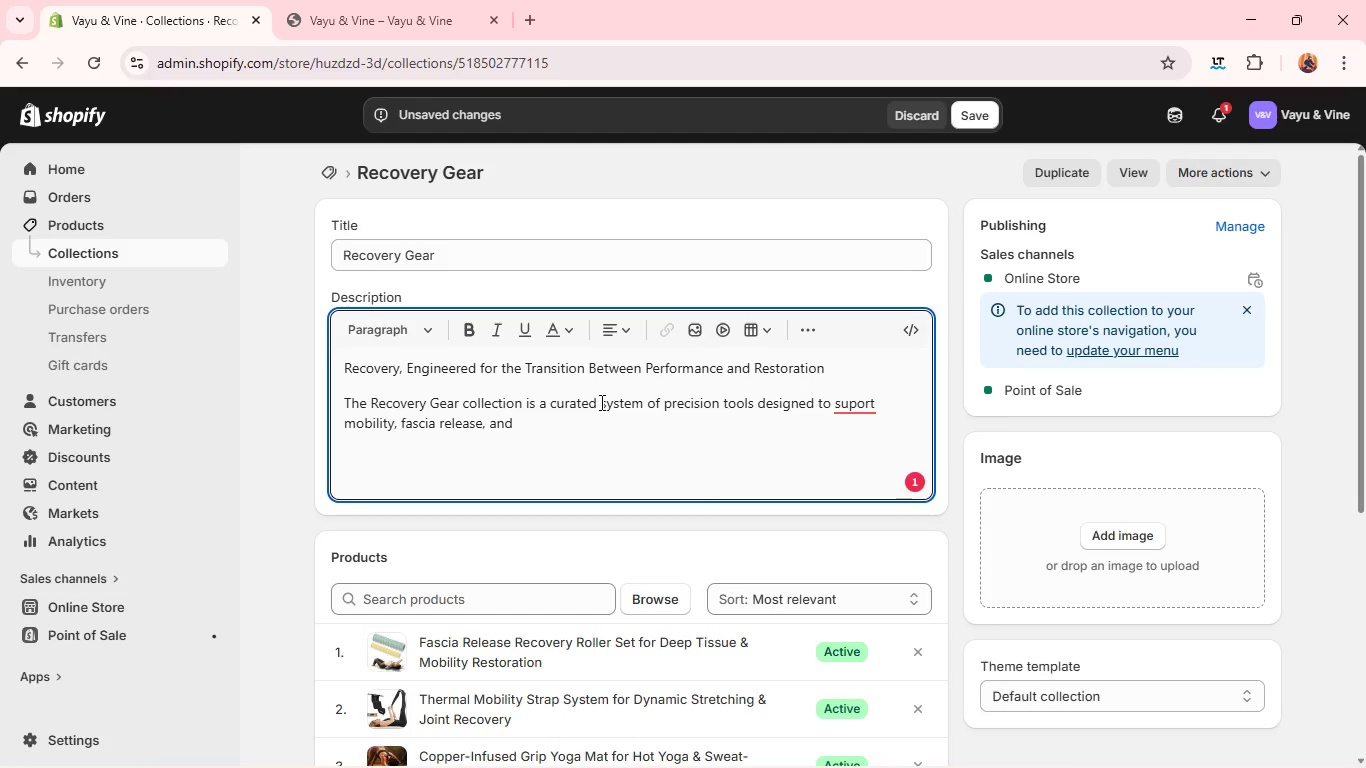 
type(nerveous)
 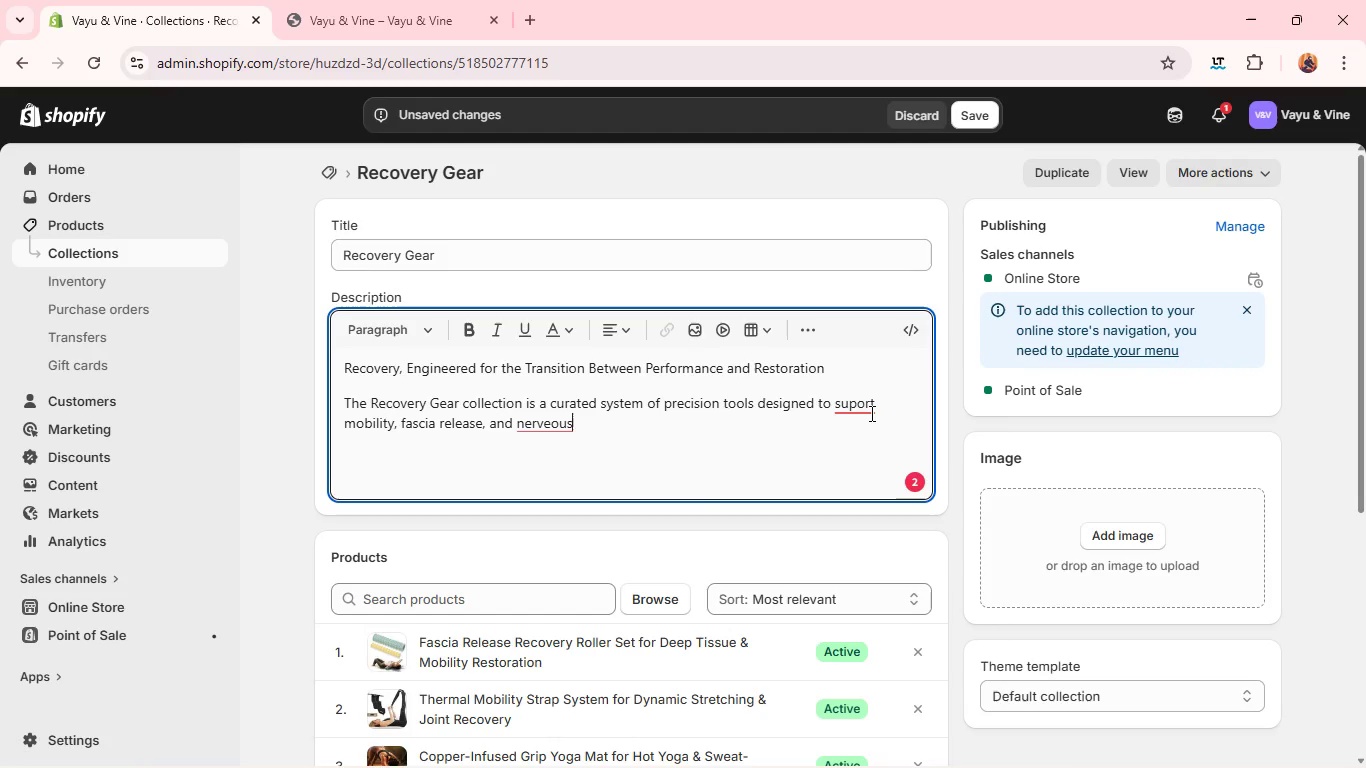 
left_click([867, 409])
 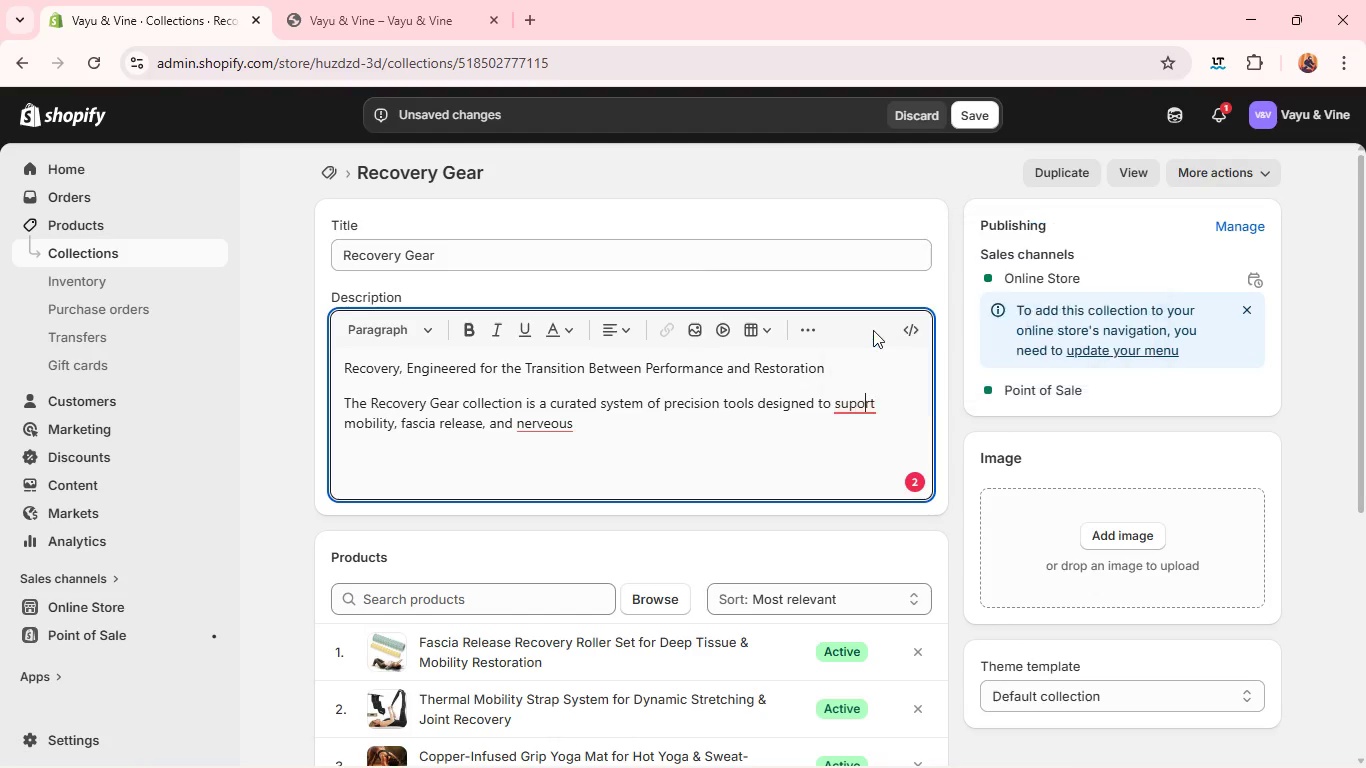 
left_click([873, 330])
 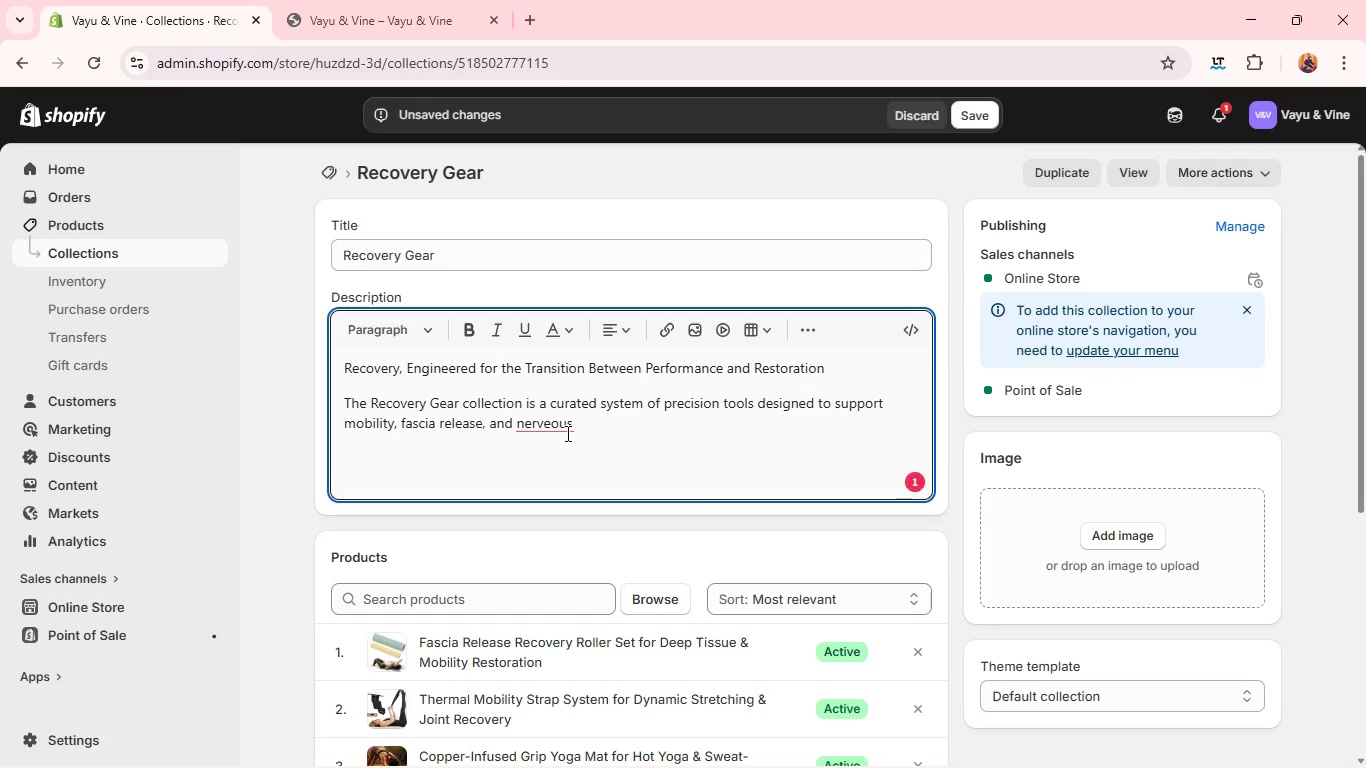 
left_click([566, 433])
 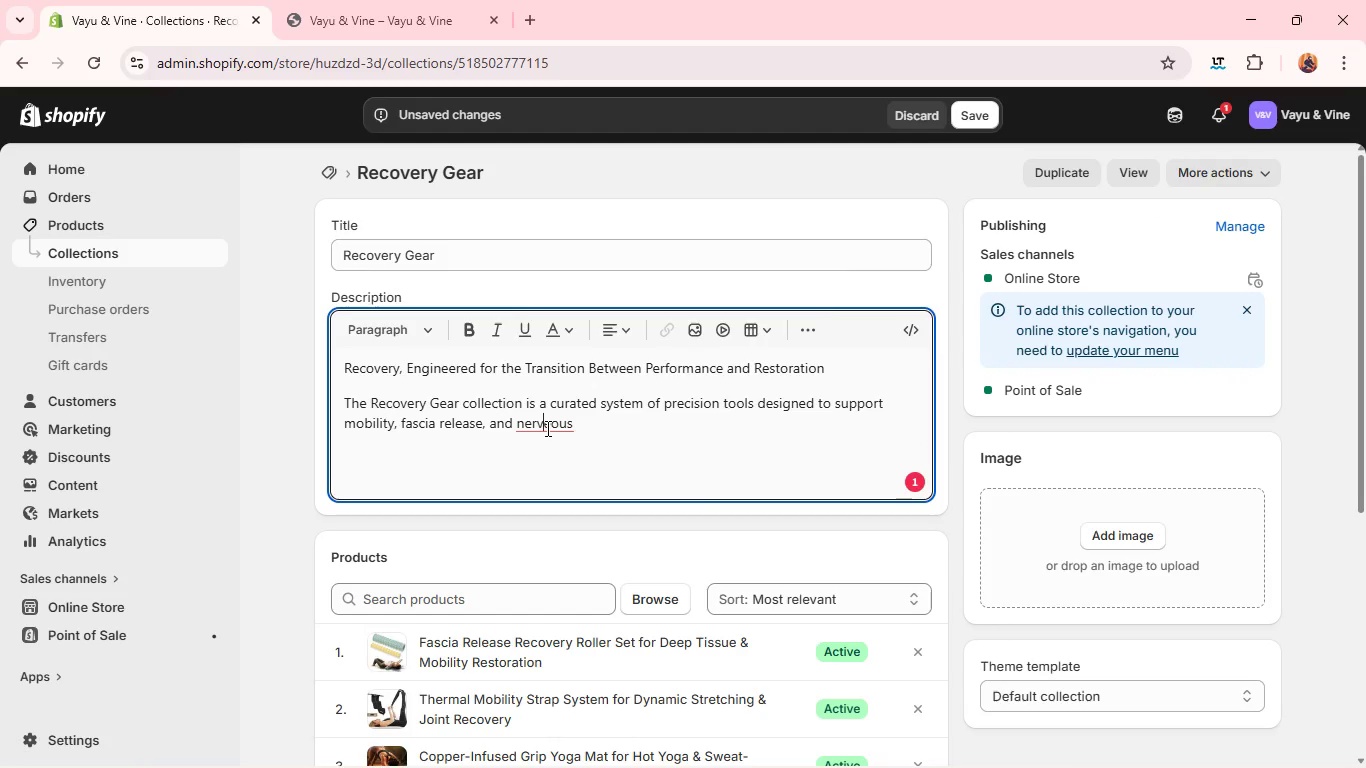 
left_click([546, 428])
 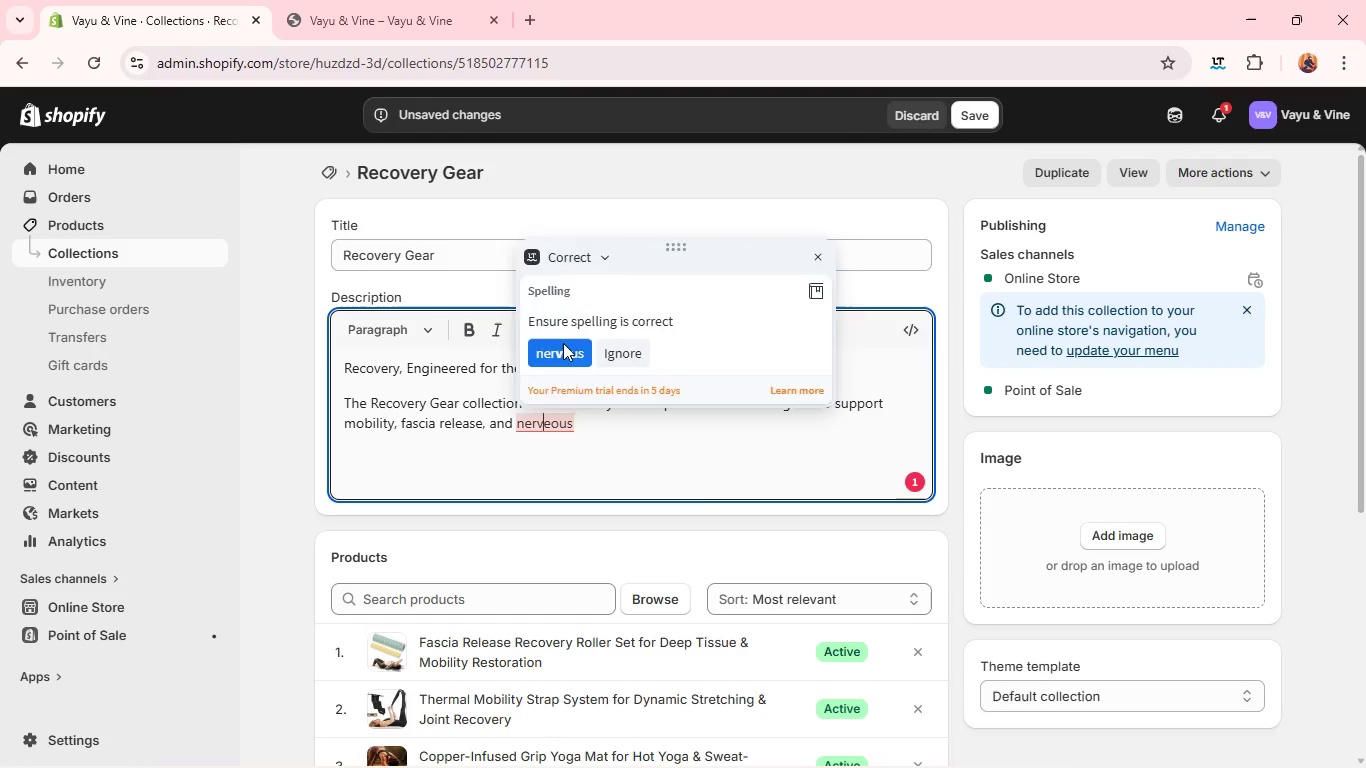 
left_click([563, 343])
 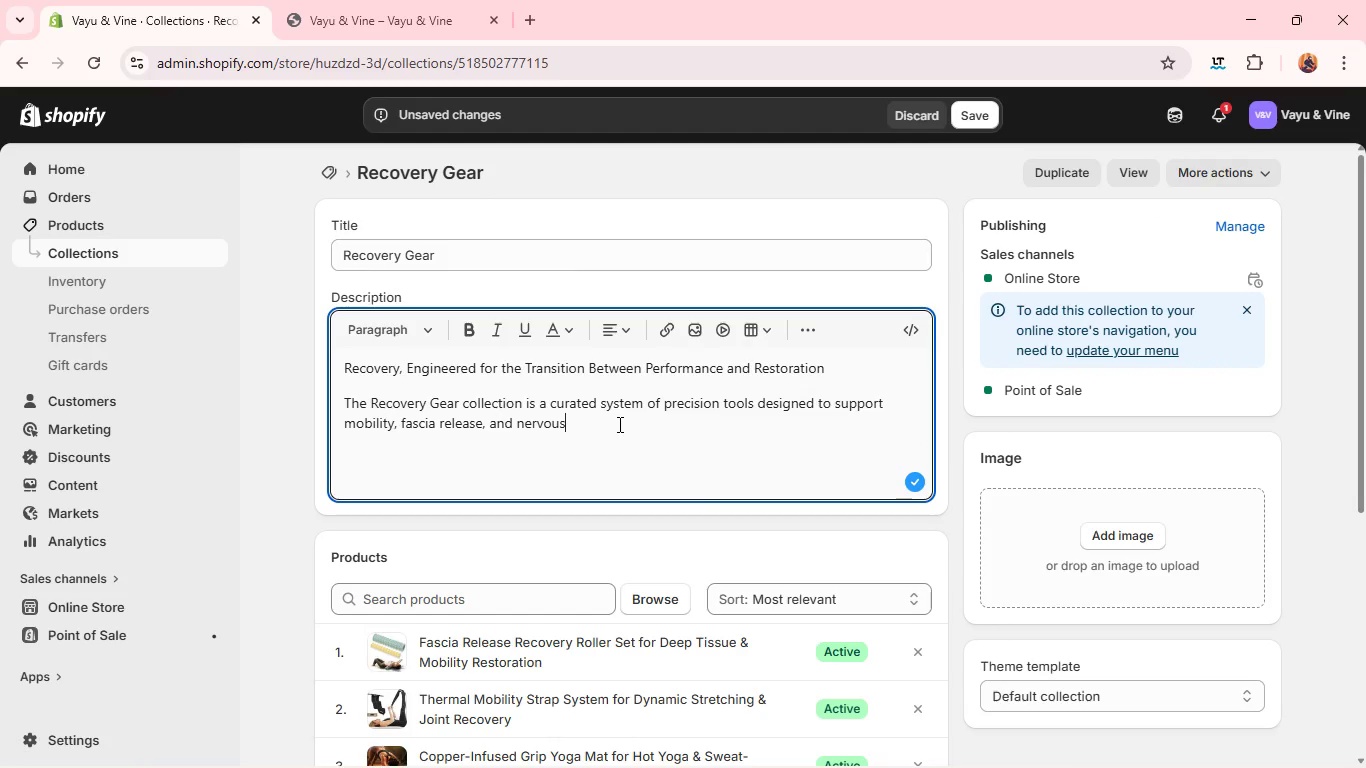 
type( system recovery.)
 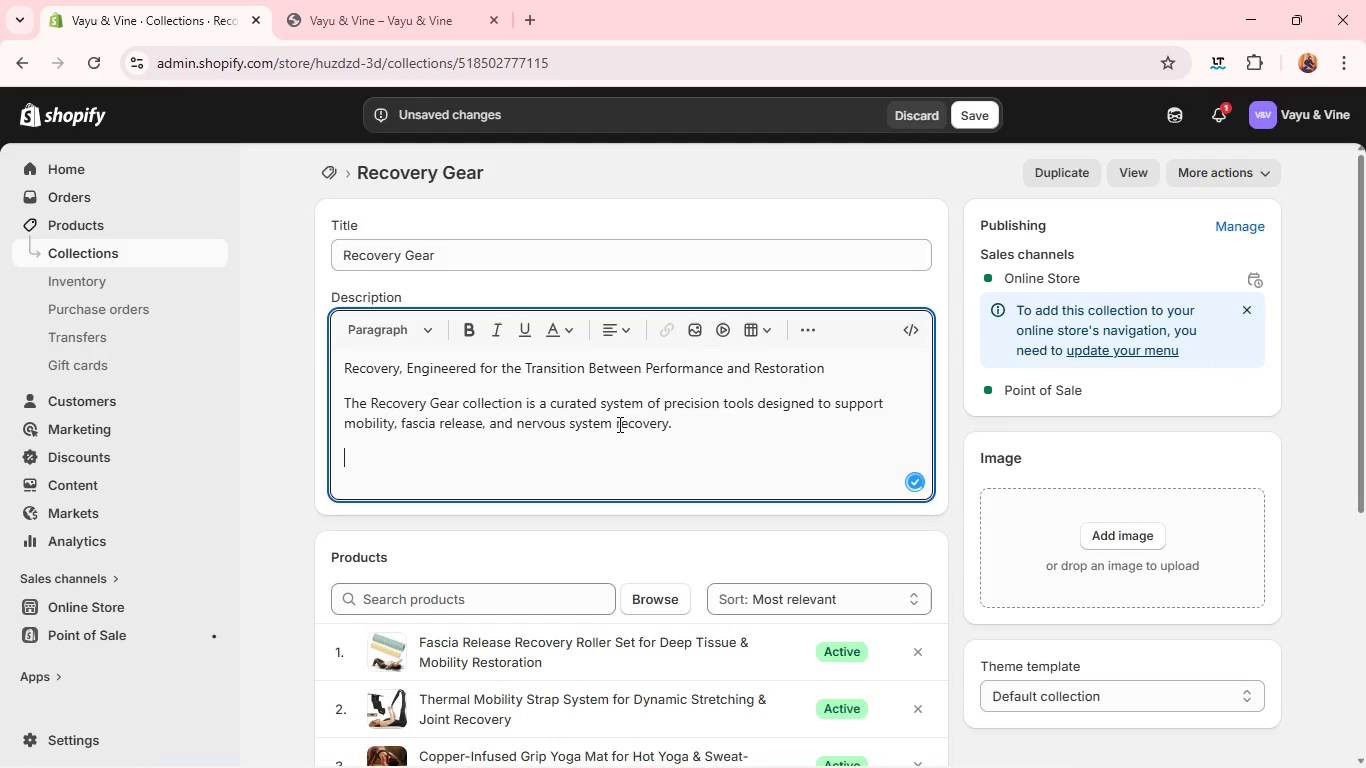 
key(Enter)
 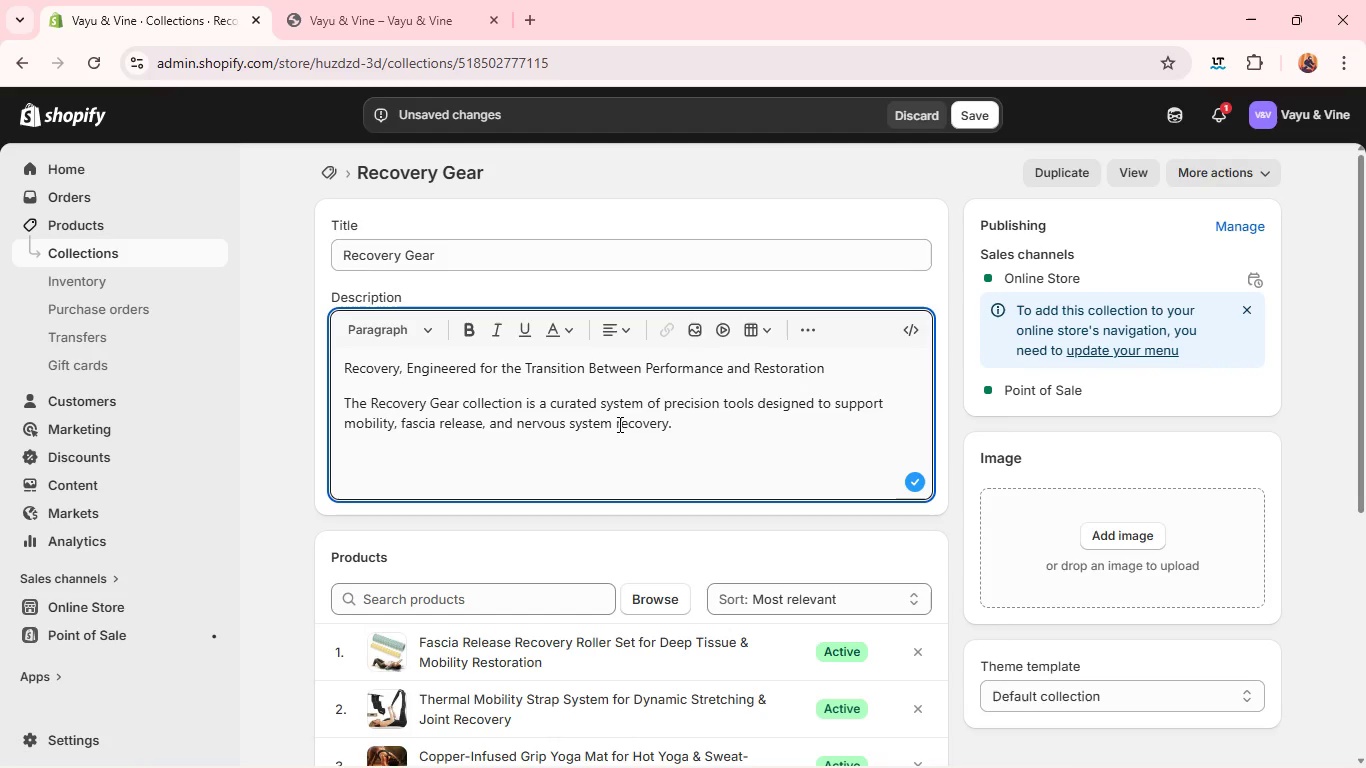 
type(Each product serves a distinct role-from deep tissue decompression and spinal alignment to flexibility )
 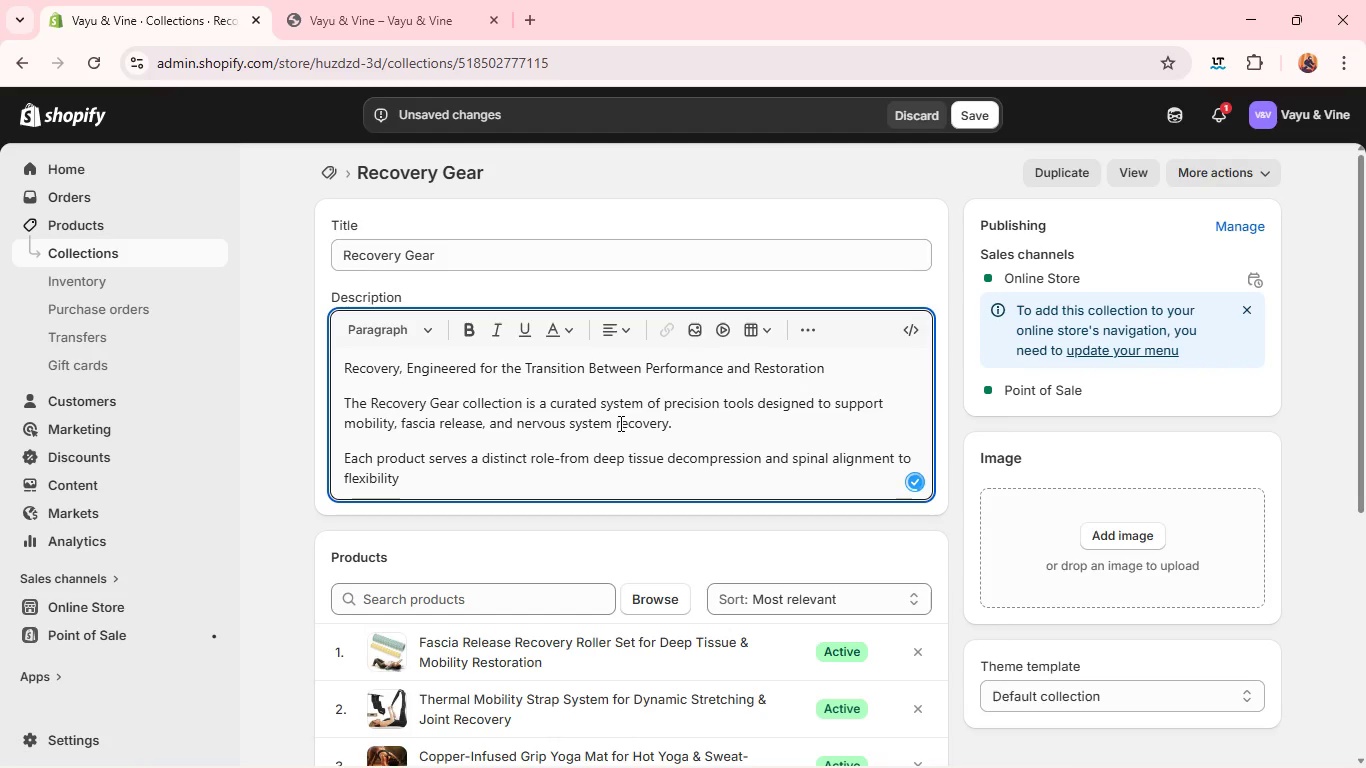 
type(traning and propriocept)
 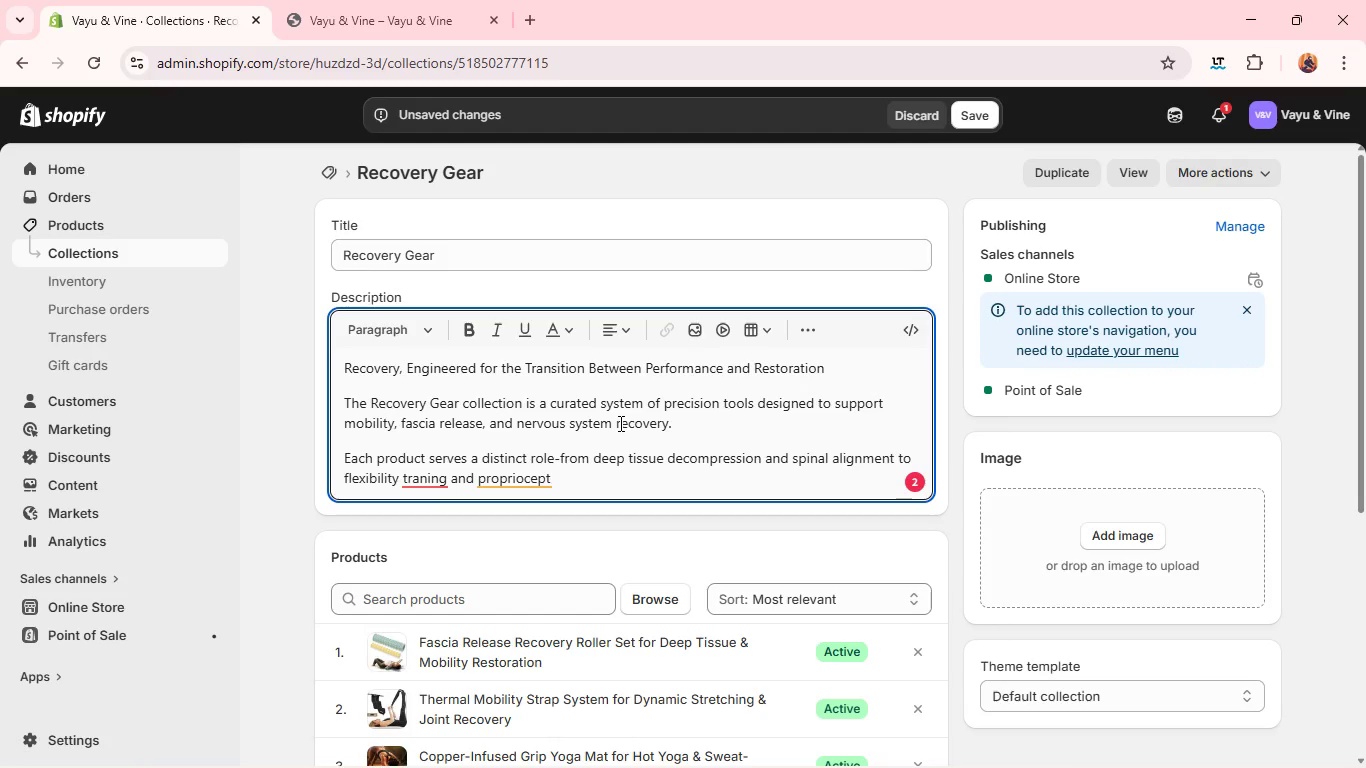 
type(ive control. Built for practitioners )
 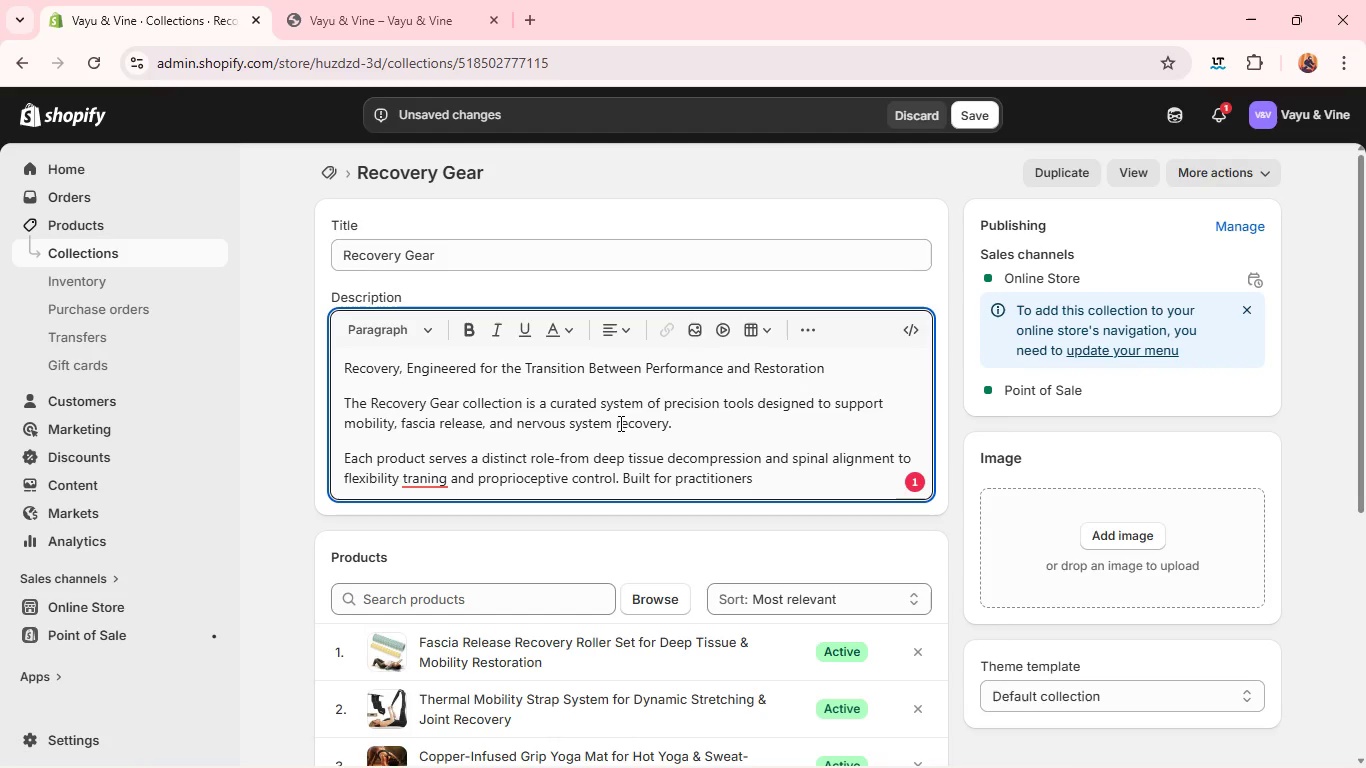 
type(who approach recovery as )
 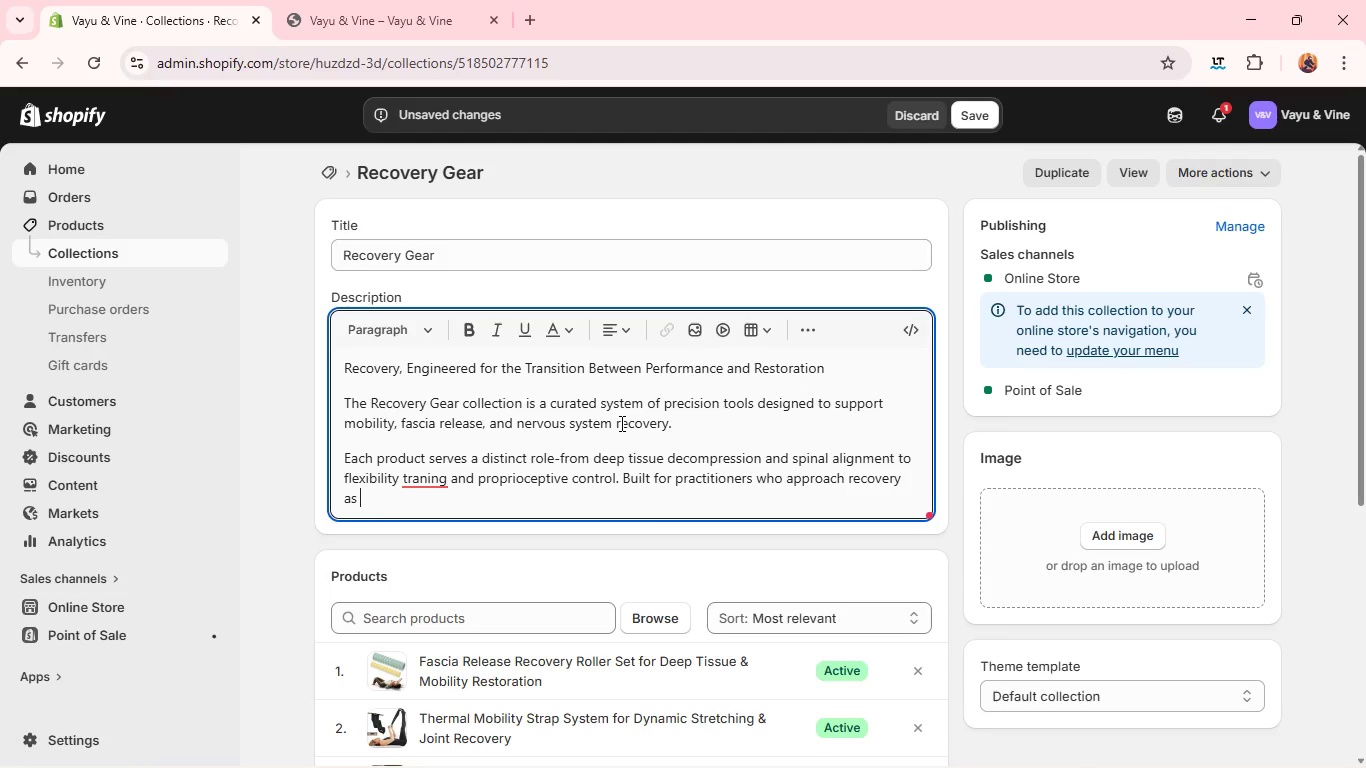 
type(part of performance, this)
 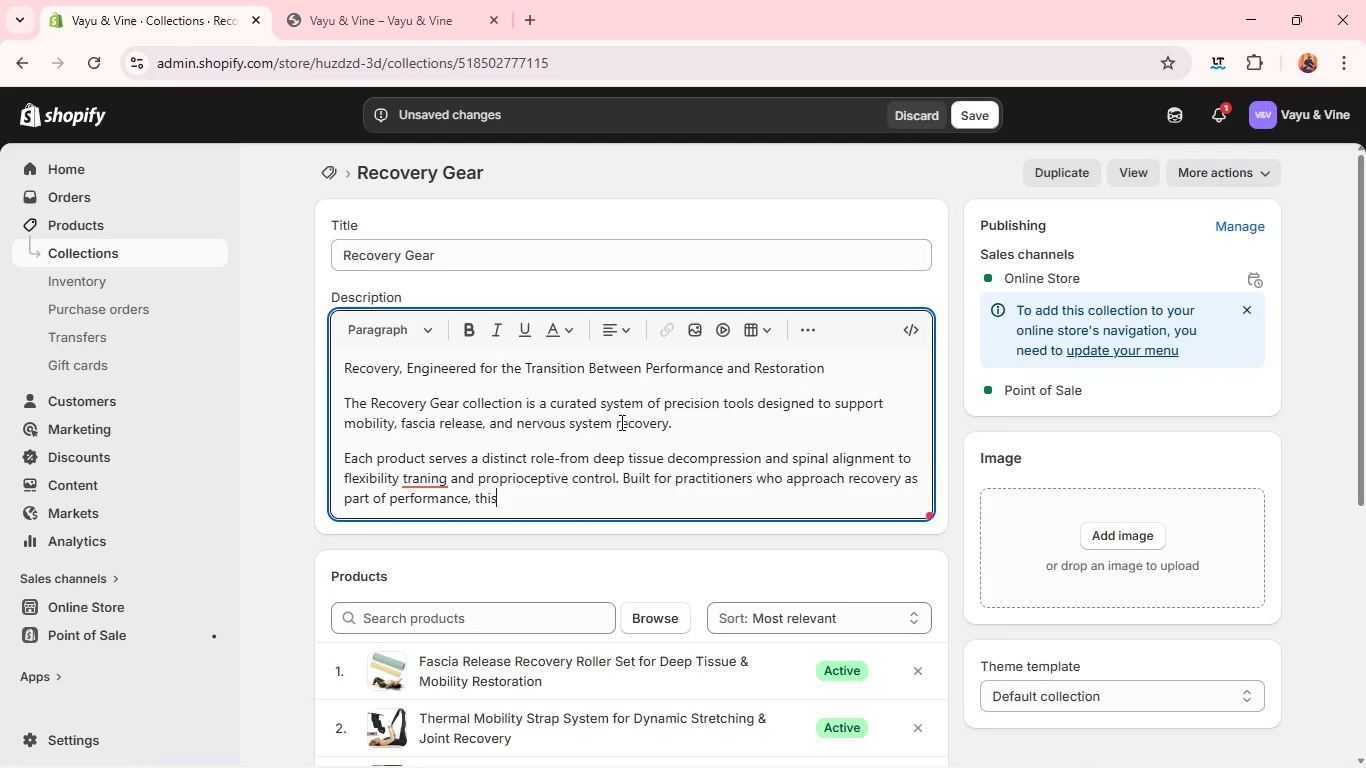 
type( system bridges the gap between )
 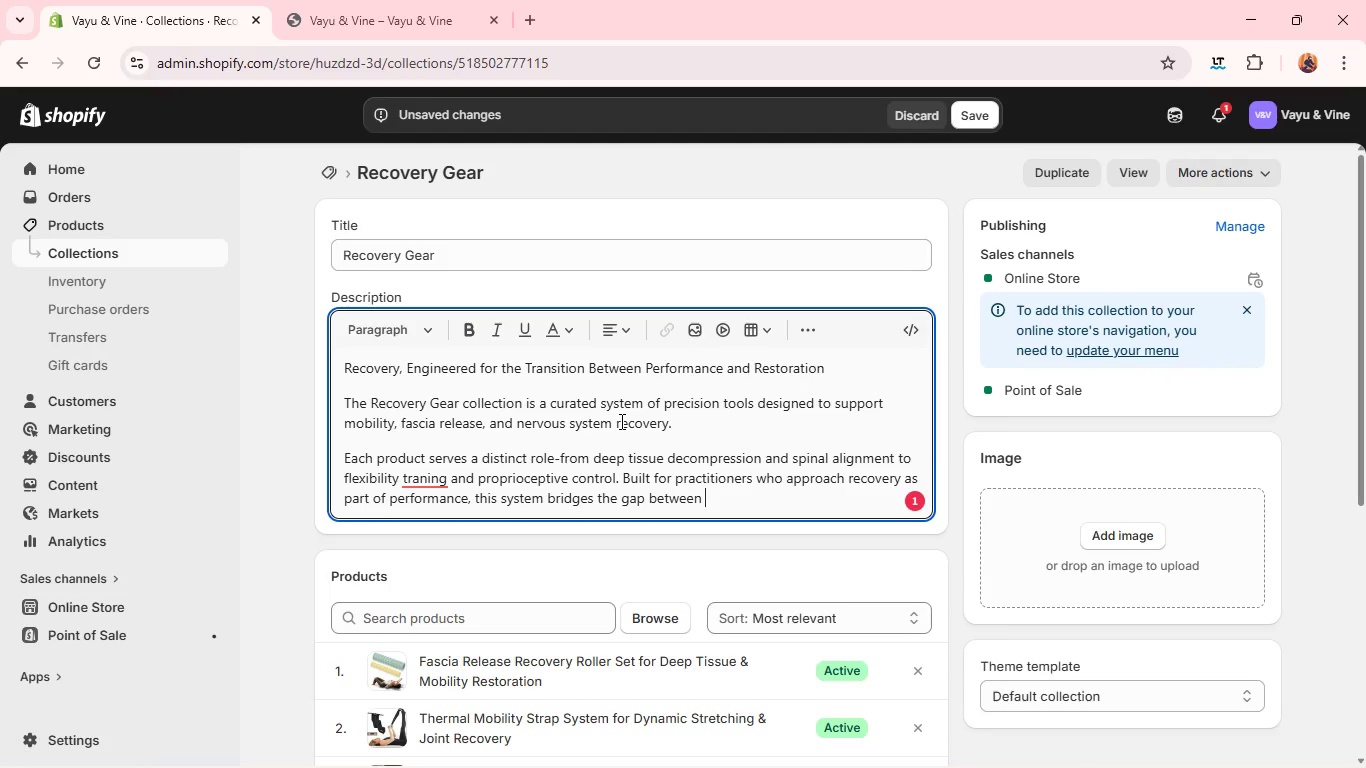 
type(studio ds)
key(Backspace)
type(us)
key(Backspace)
key(Backspace)
type(iscipline and home)
 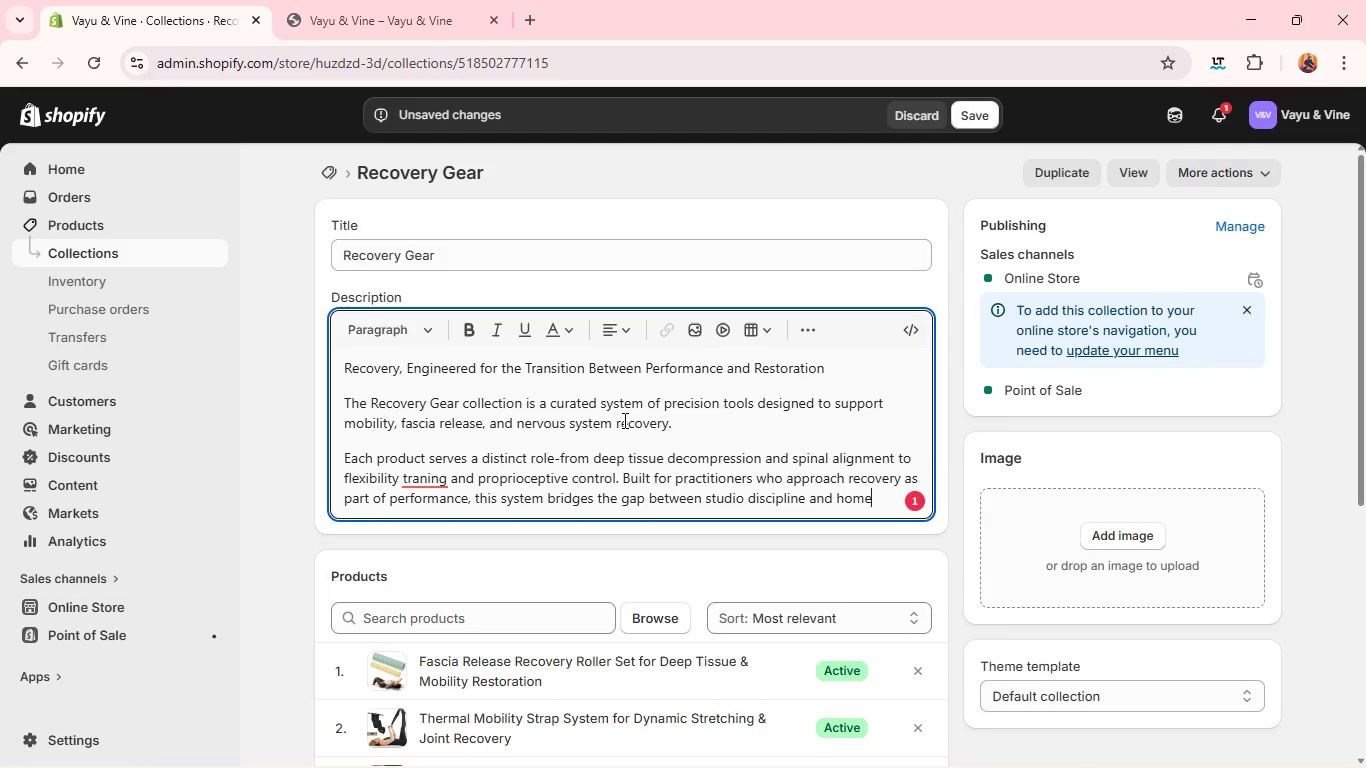 
type( sanctuary restoration)
 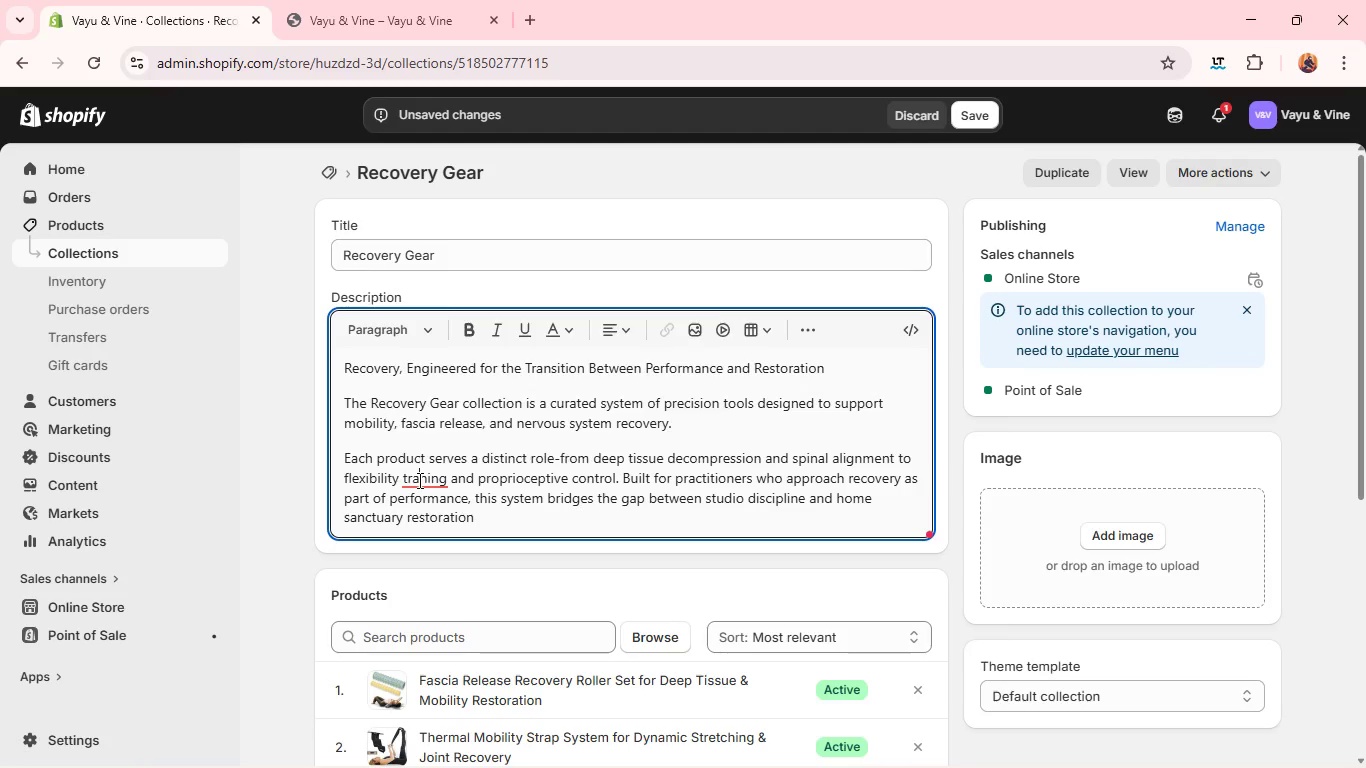 
left_click([418, 480])
 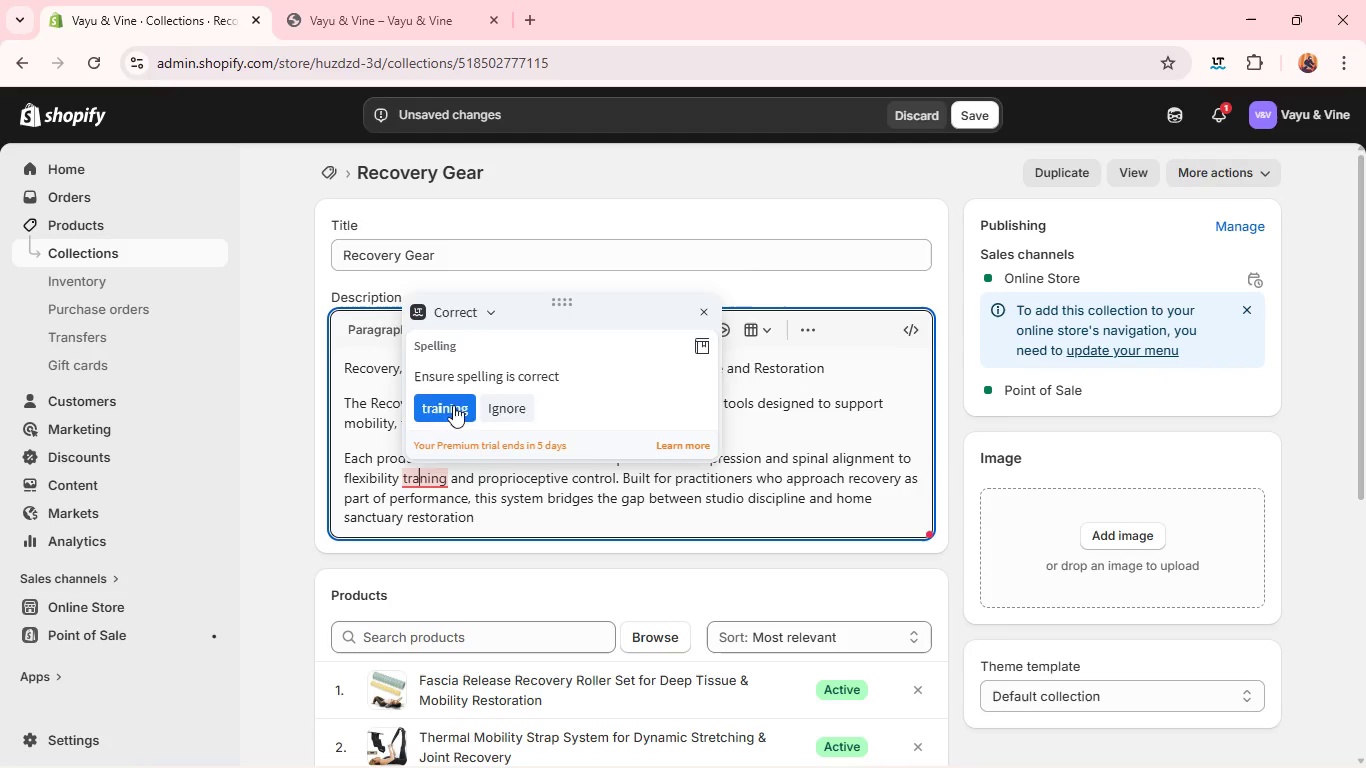 
left_click([453, 405])
 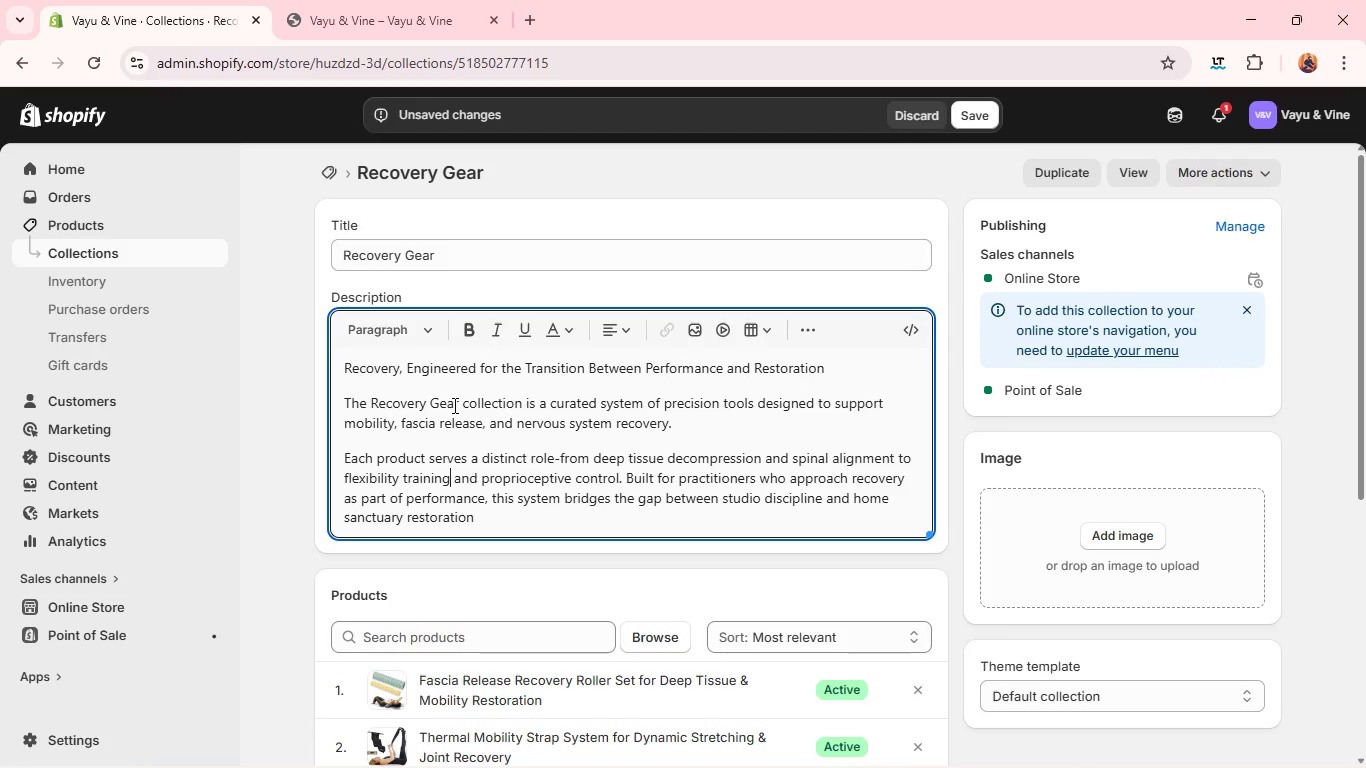 
key(MediaTrackNext)
 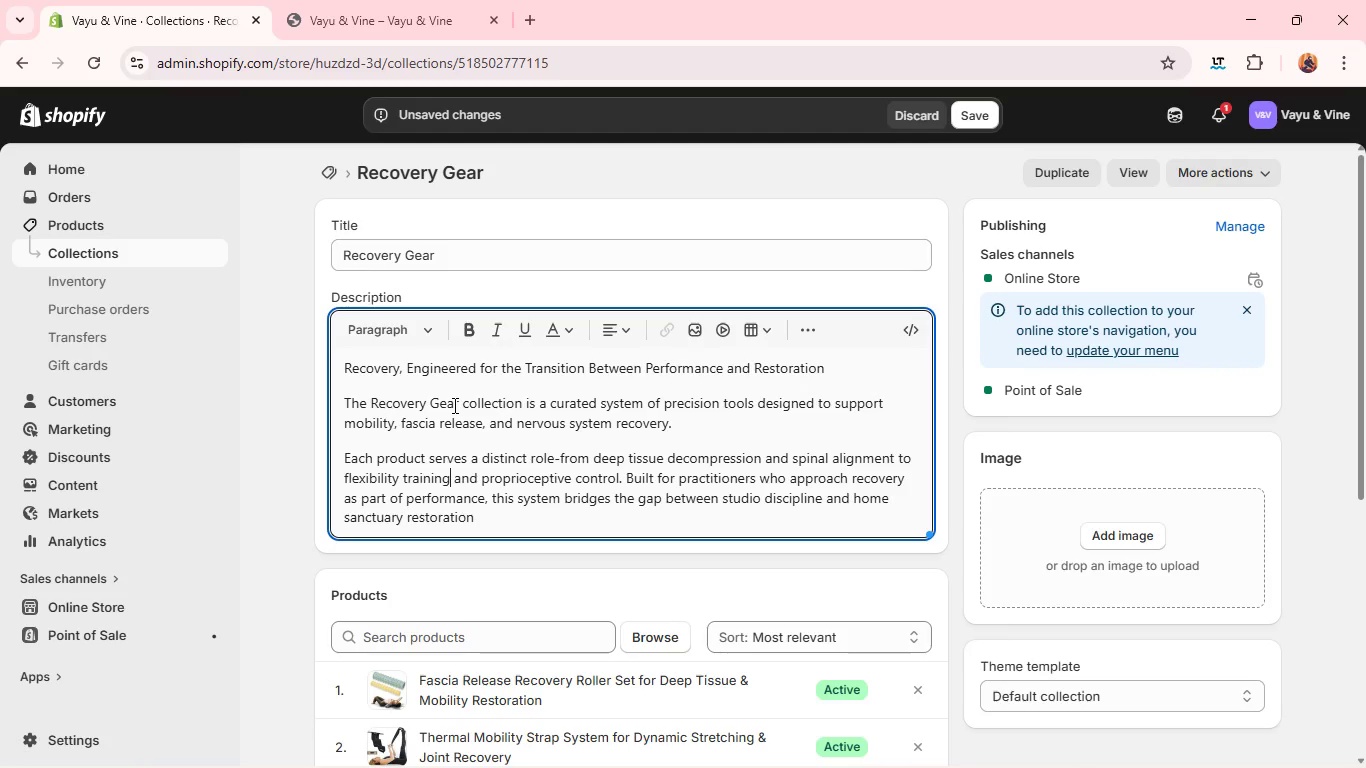 
key(MediaTrackNext)
 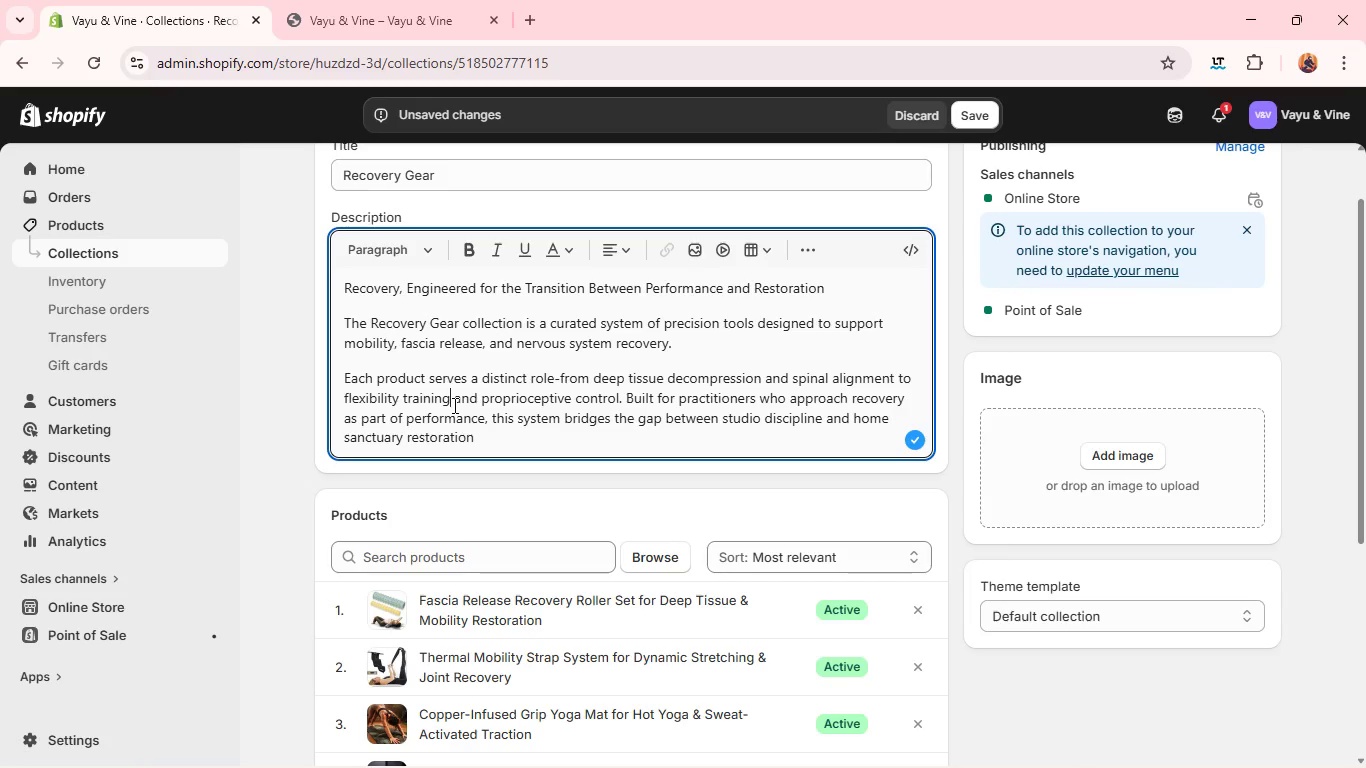 
wait(15.24)
 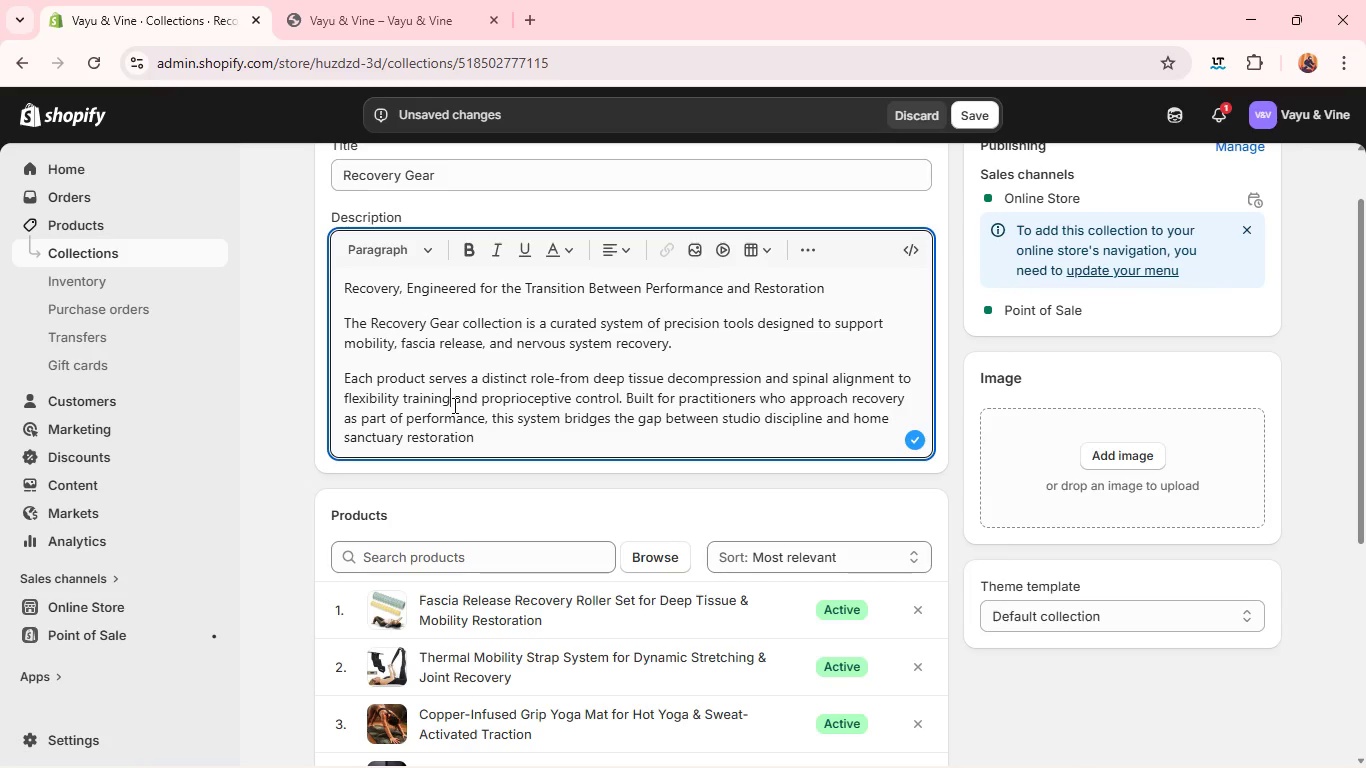 
left_click([914, 537])
 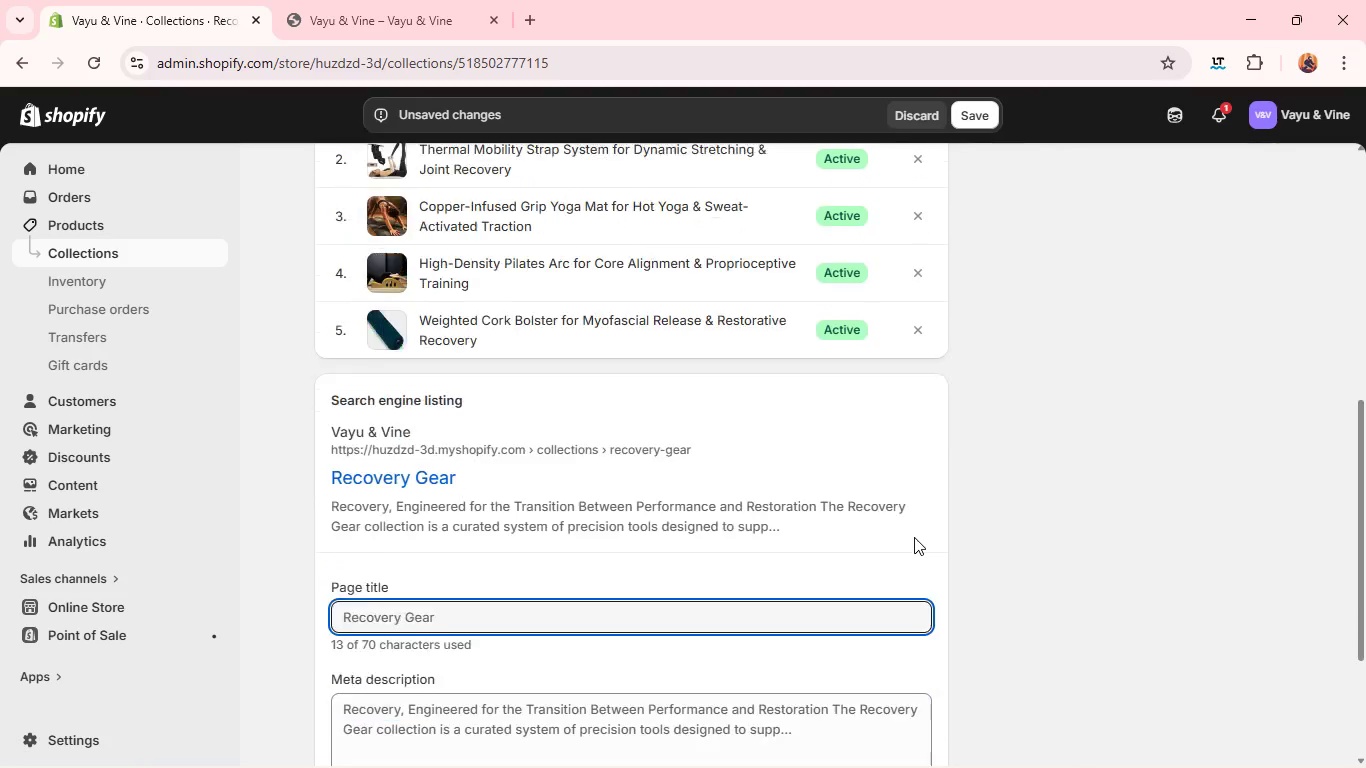 
wait(6.62)
 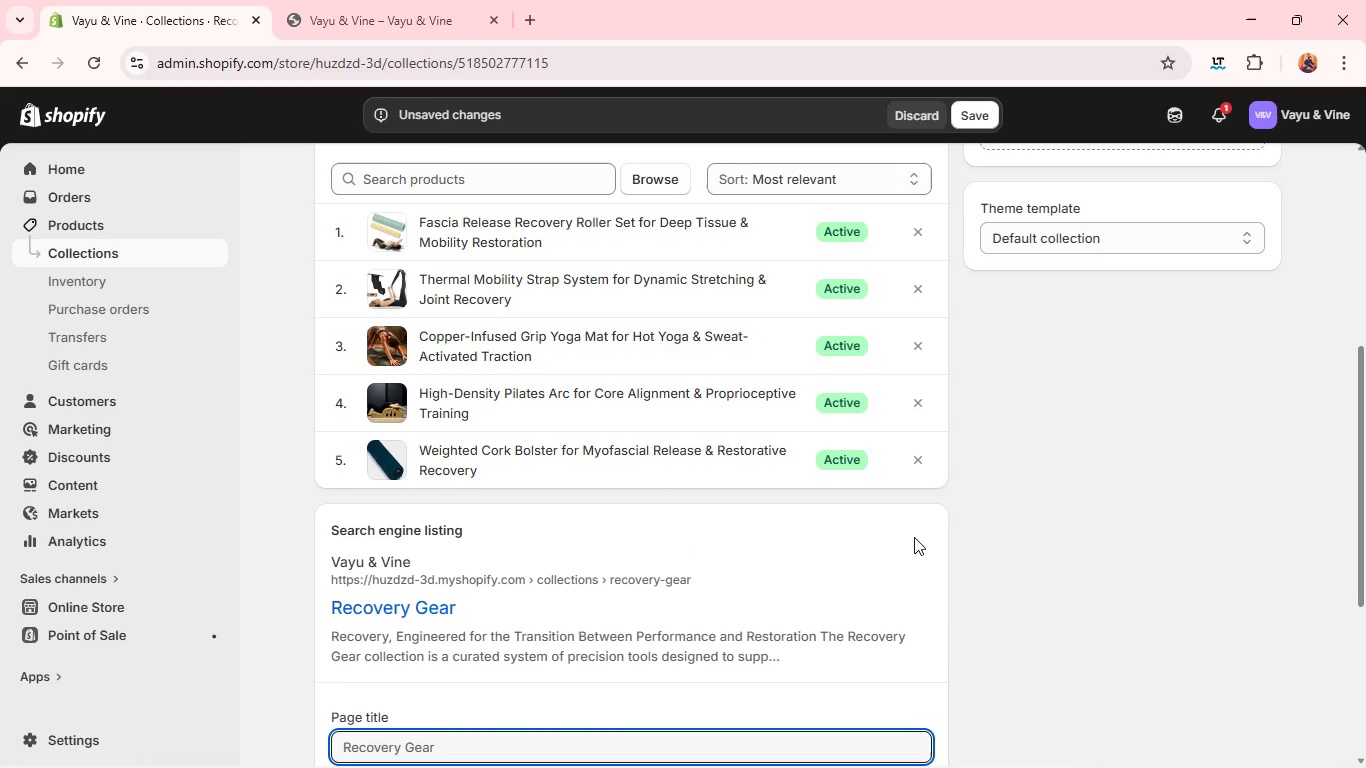 
left_click([703, 600])
 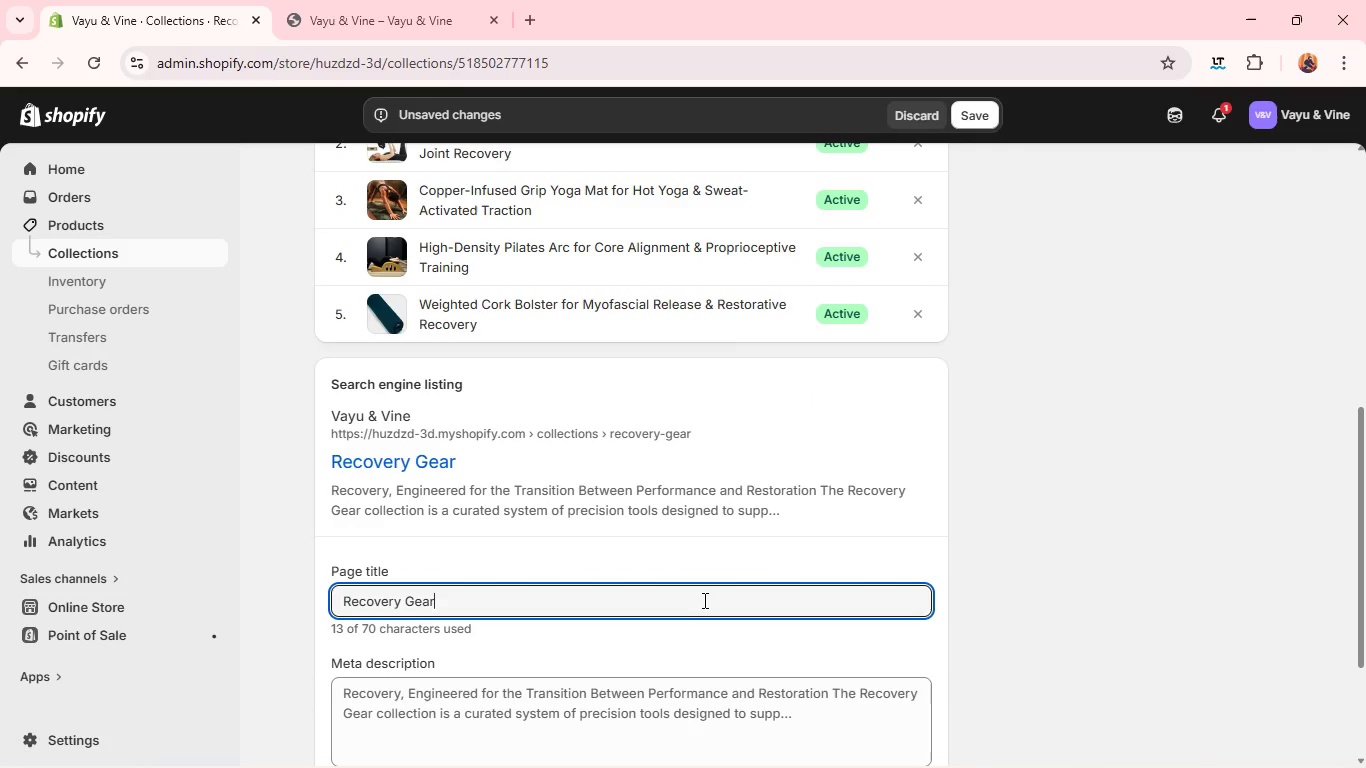 
left_click([703, 600])
 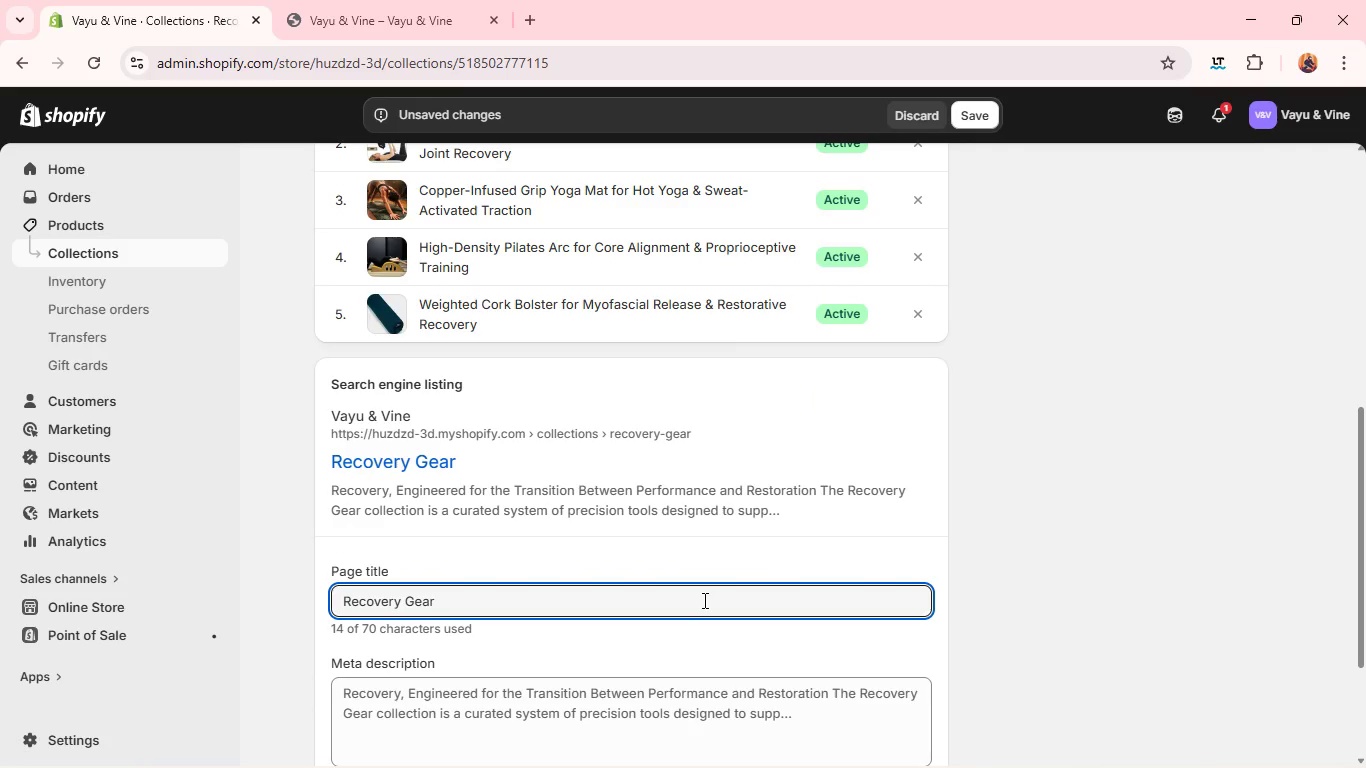 
type( for Mobility, Myof)
 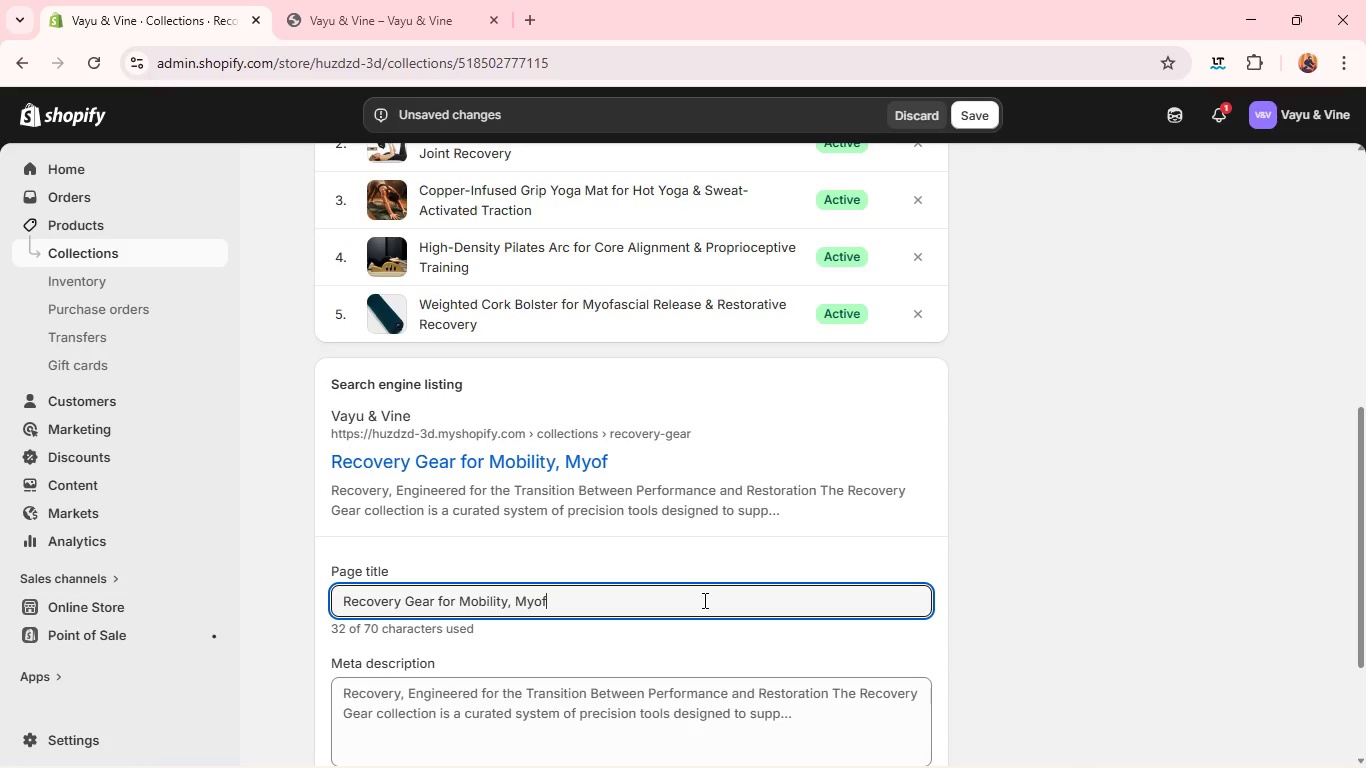 
type(ascial Release & Perfo)
 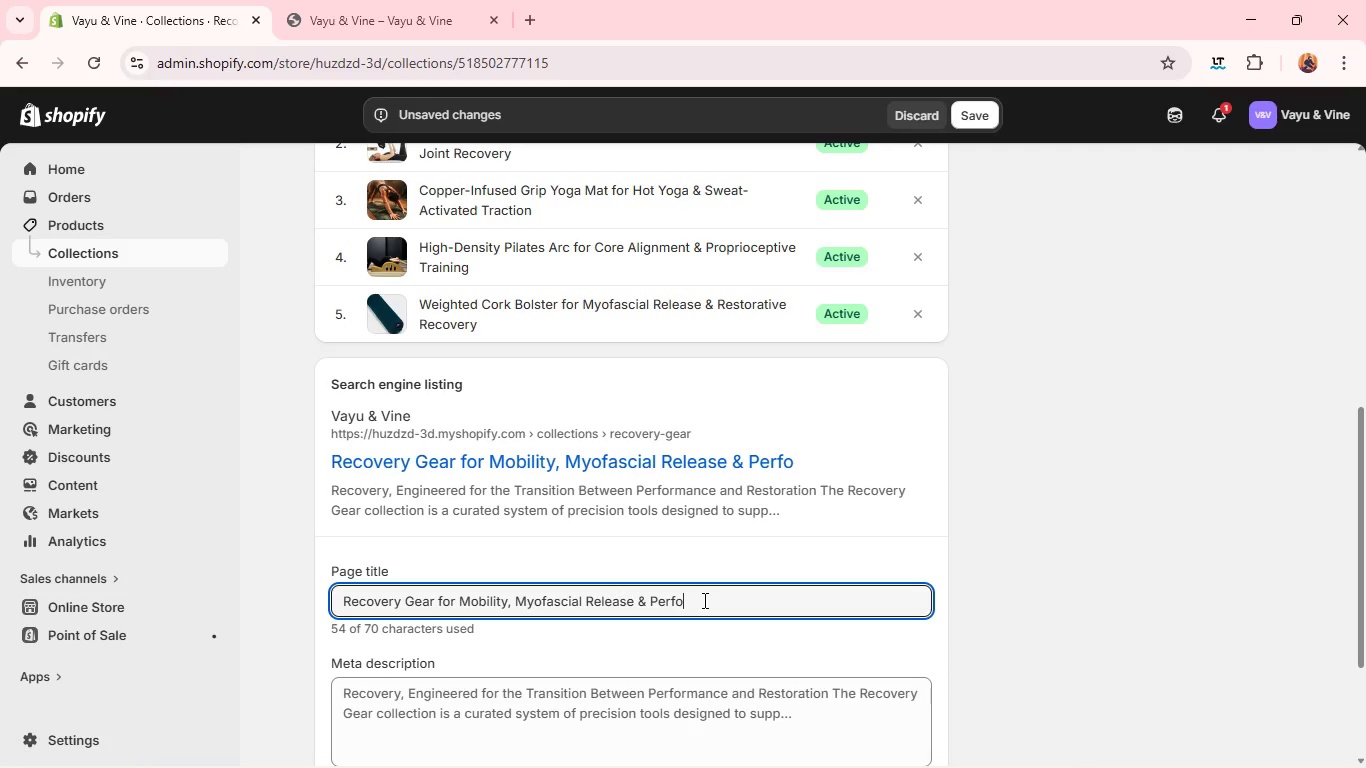 
type(rmance Recovery )
 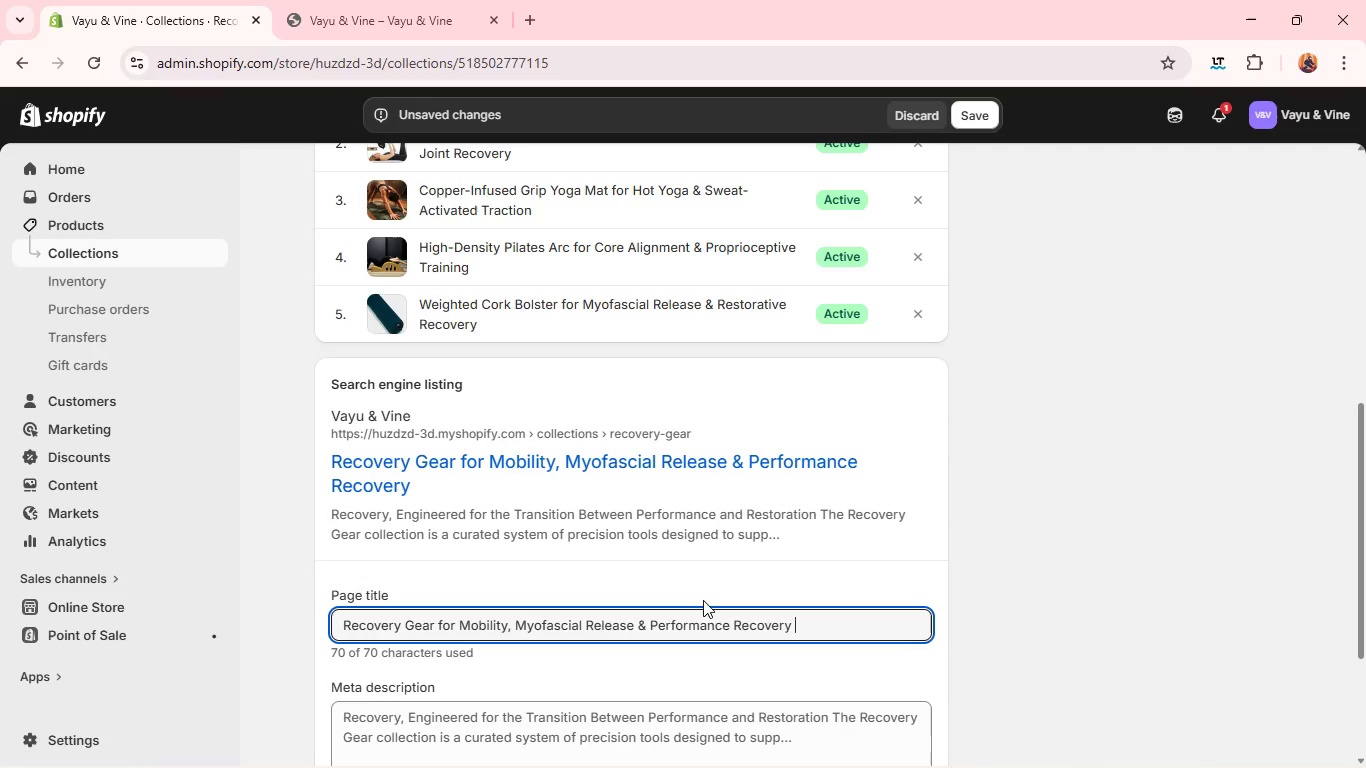 
key(Control+A)
 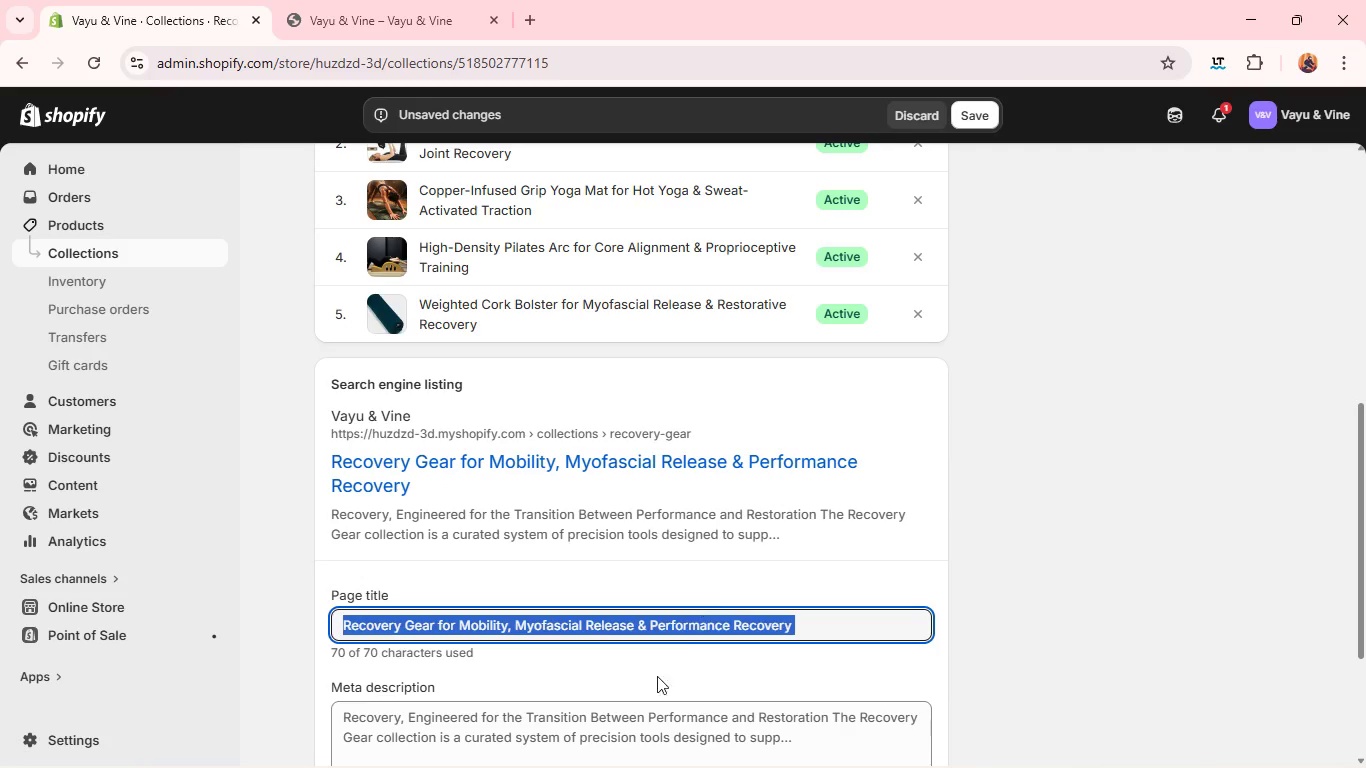 
key(Control+C)
 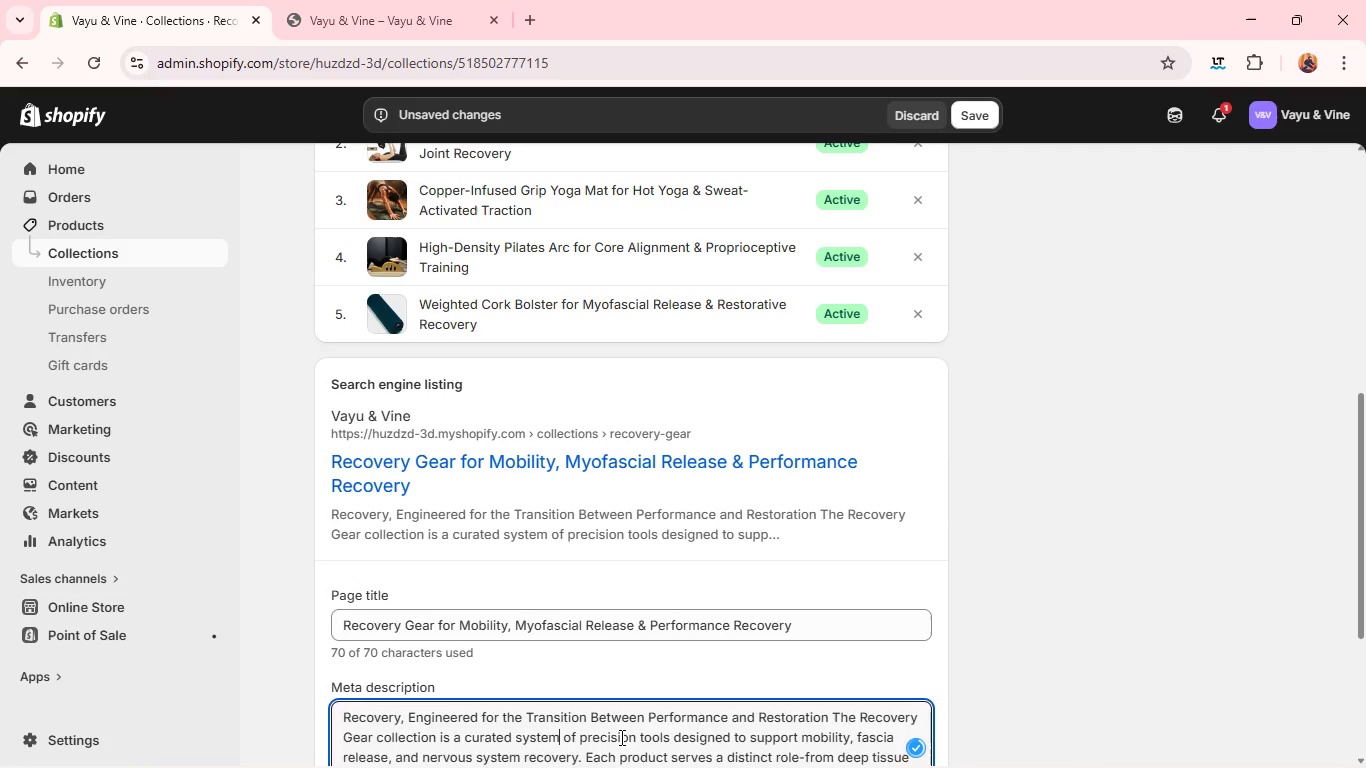 
left_click([620, 737])
 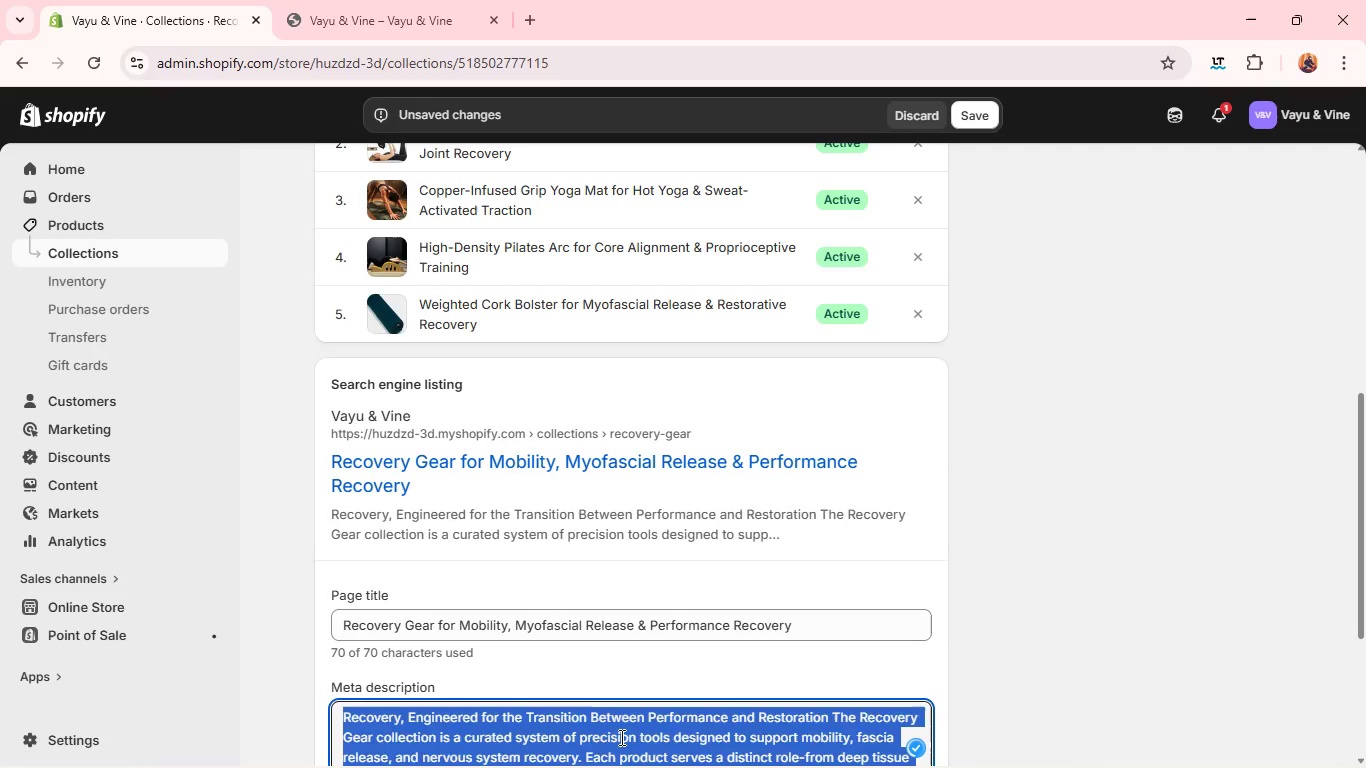 
key(Control+A)
 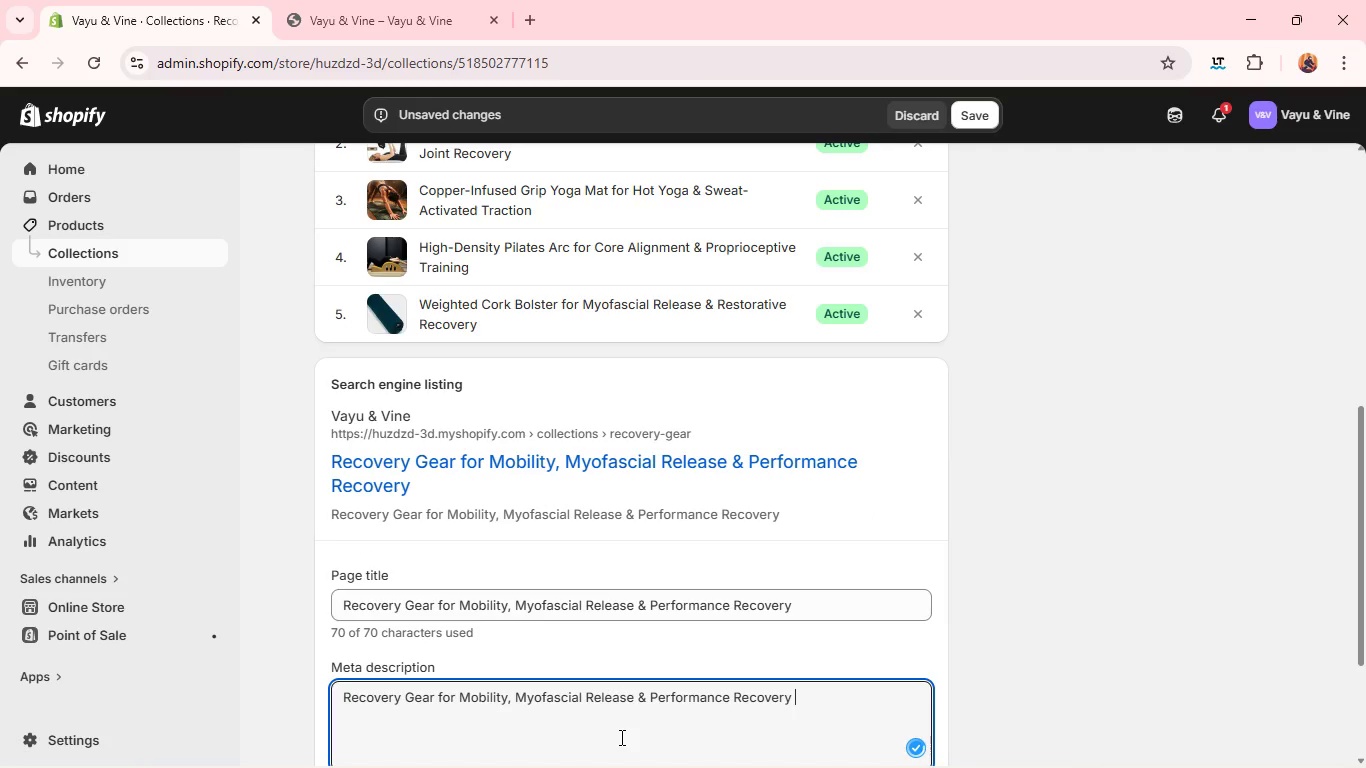 
key(Control+V)
 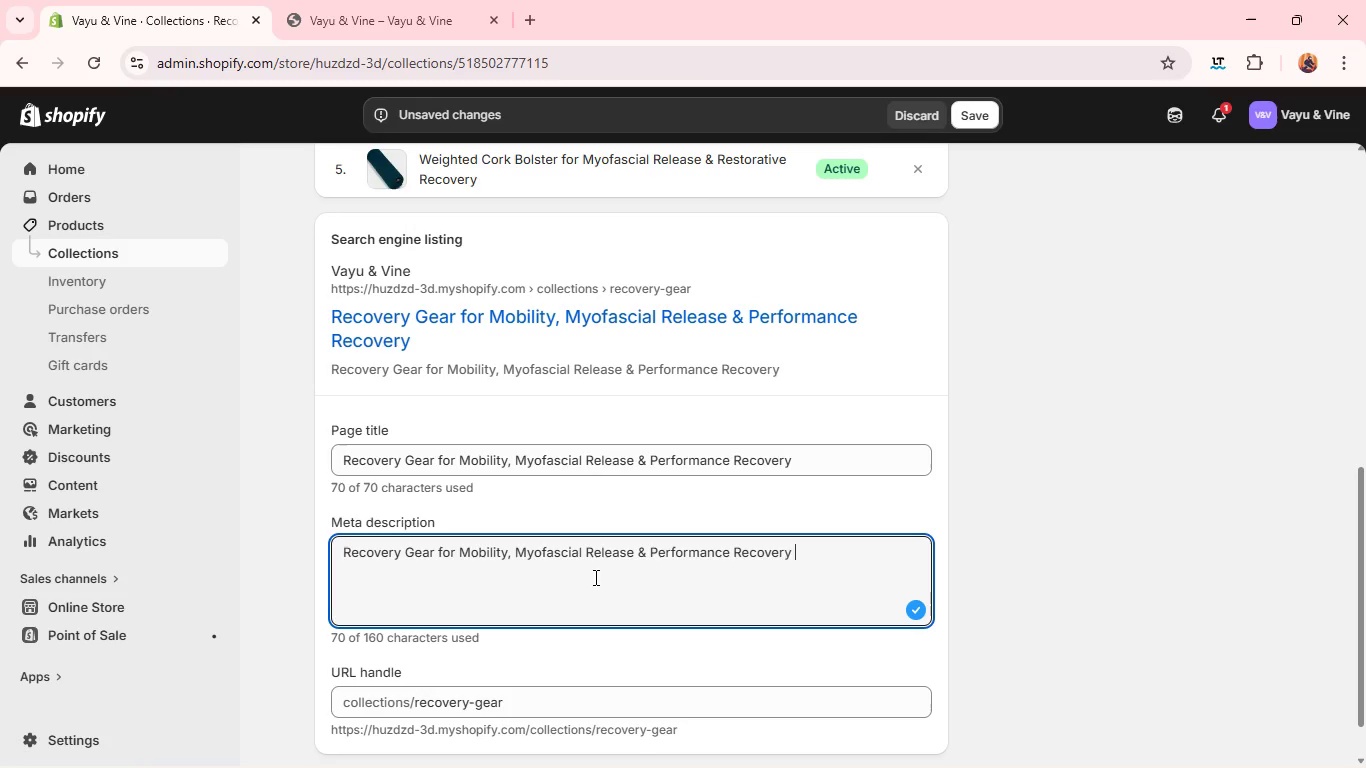 
wait(7.05)
 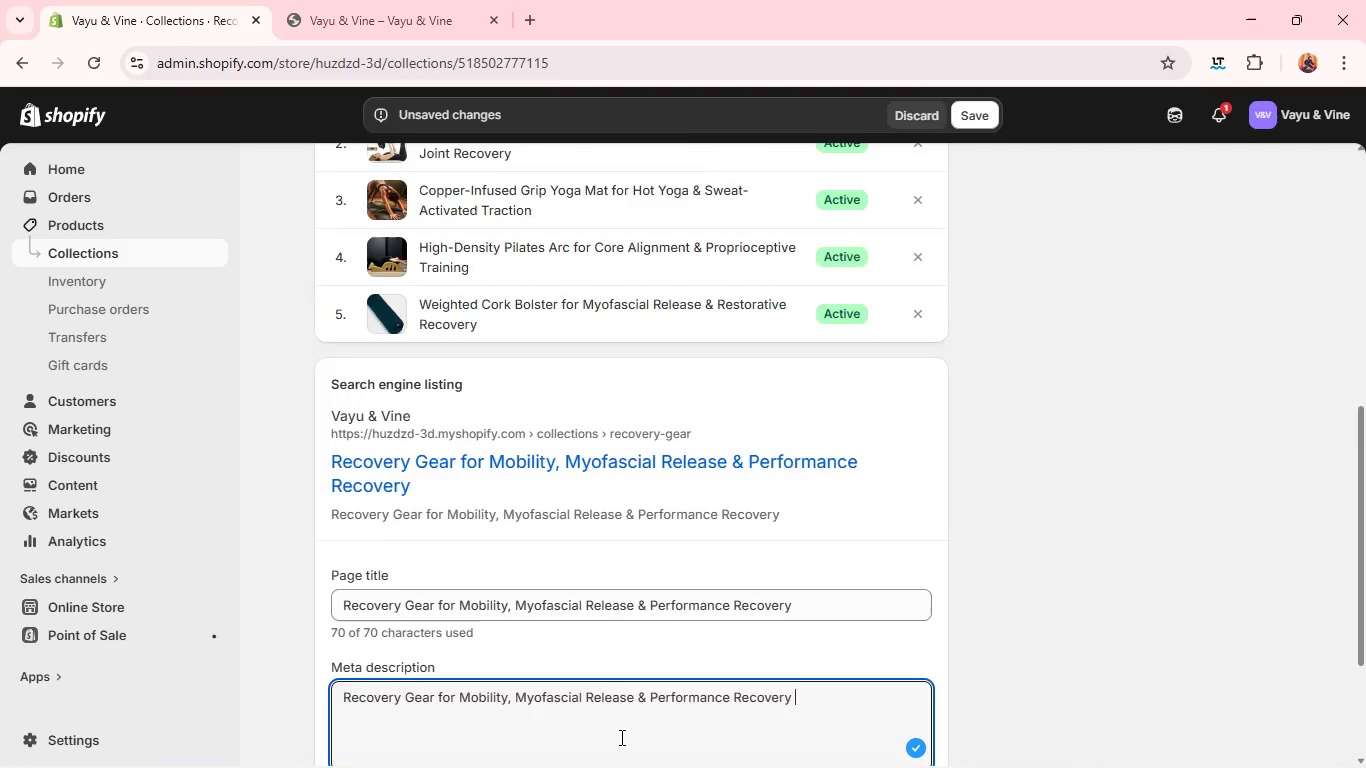 
key(Control+ControlLeft)
 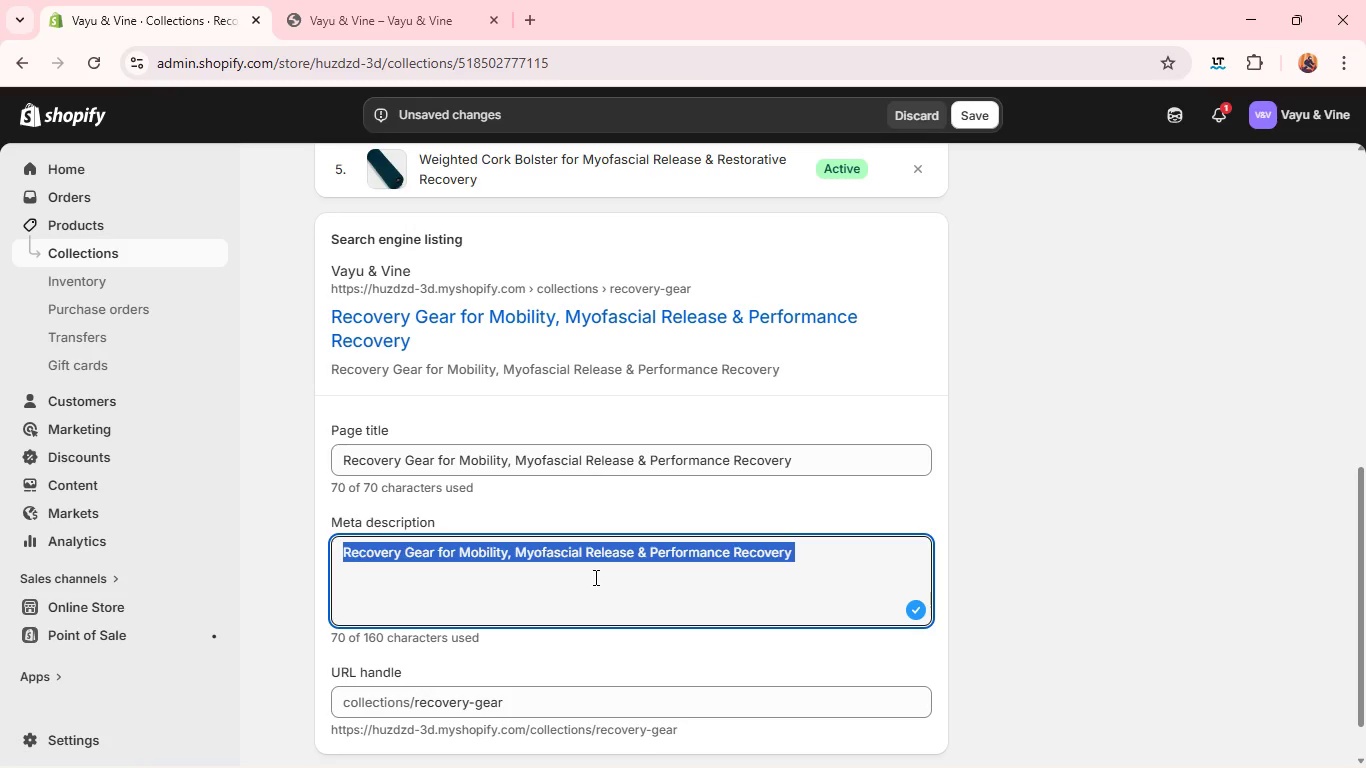 
key(Control+A)
 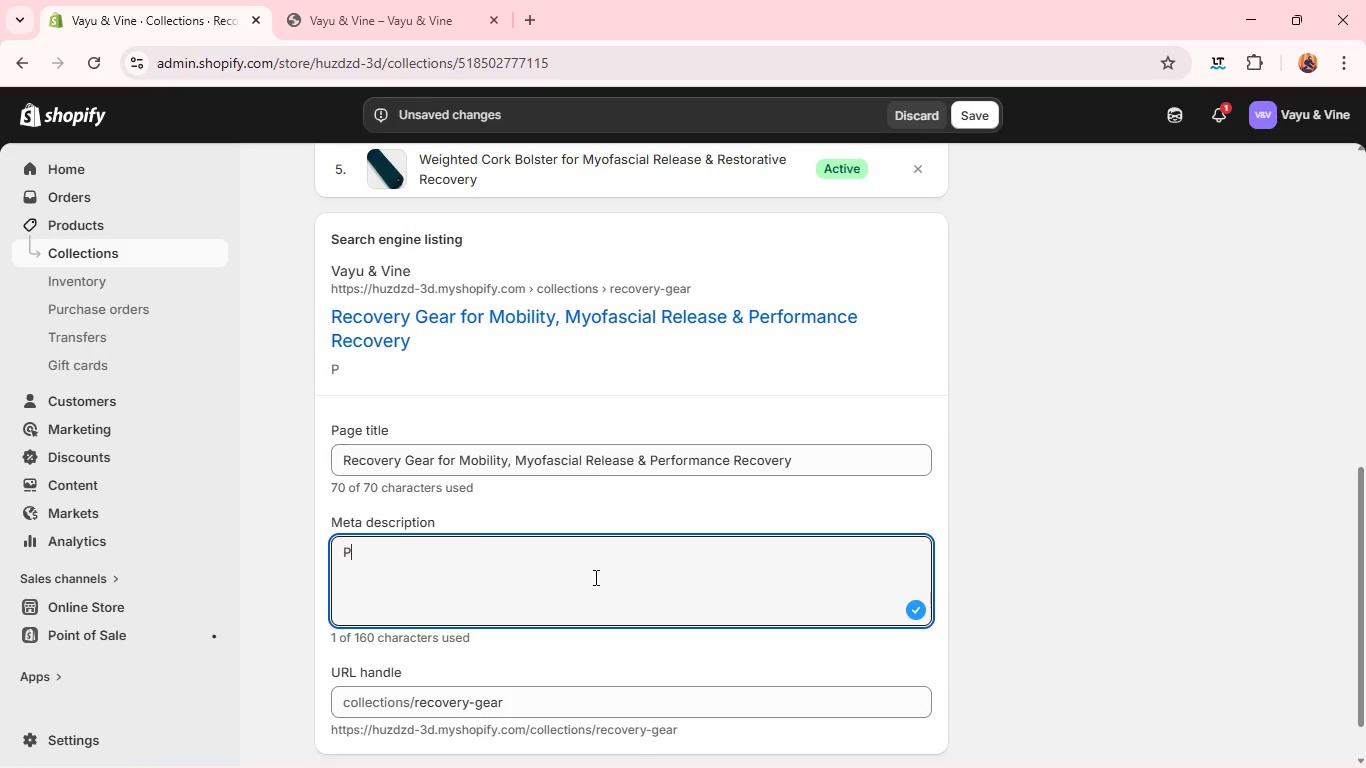 
type(Per)
key(Backspace)
key(Backspace)
type(remium recovey)
key(Backspace)
type(ry tools designed for mobility tran)
key(Backspace)
type(ining)
 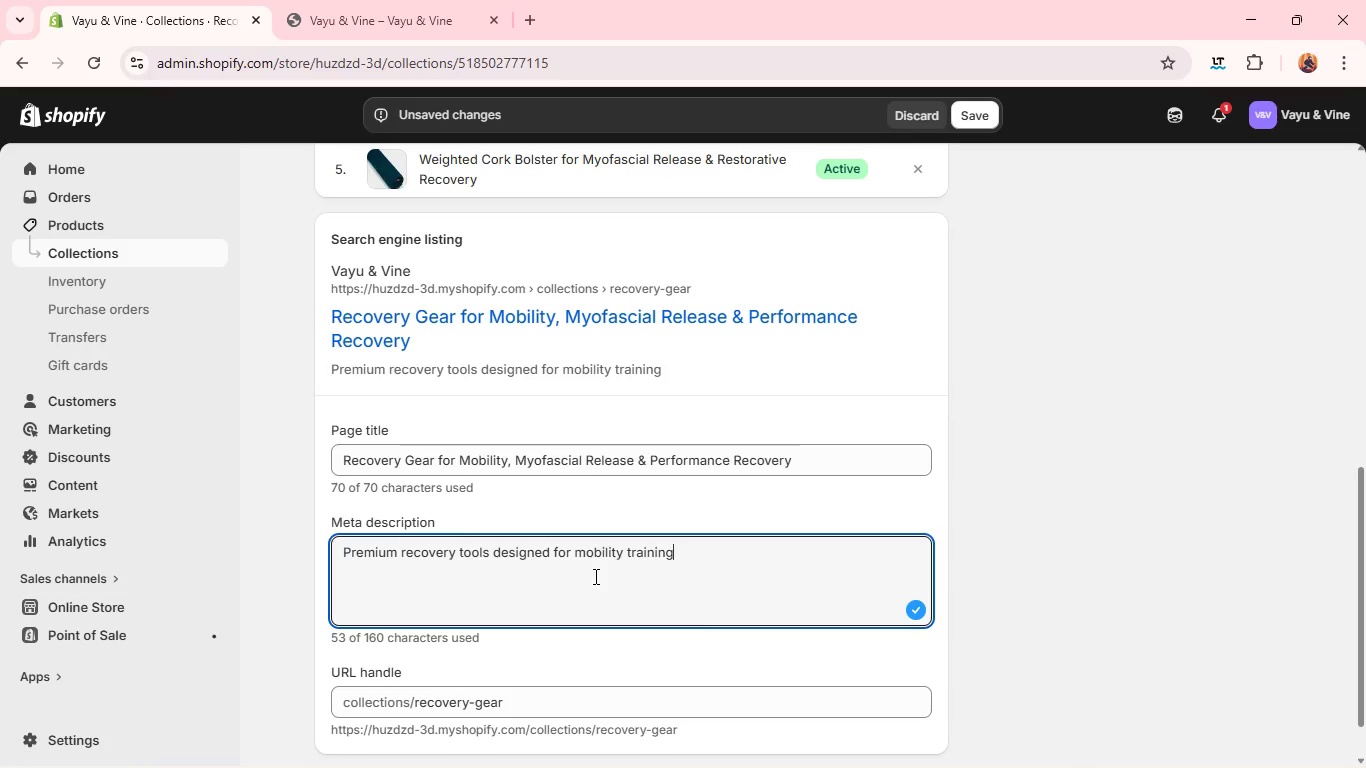 
type(, myofascial release, and deep tissue restoration. Elevate your practice from)
 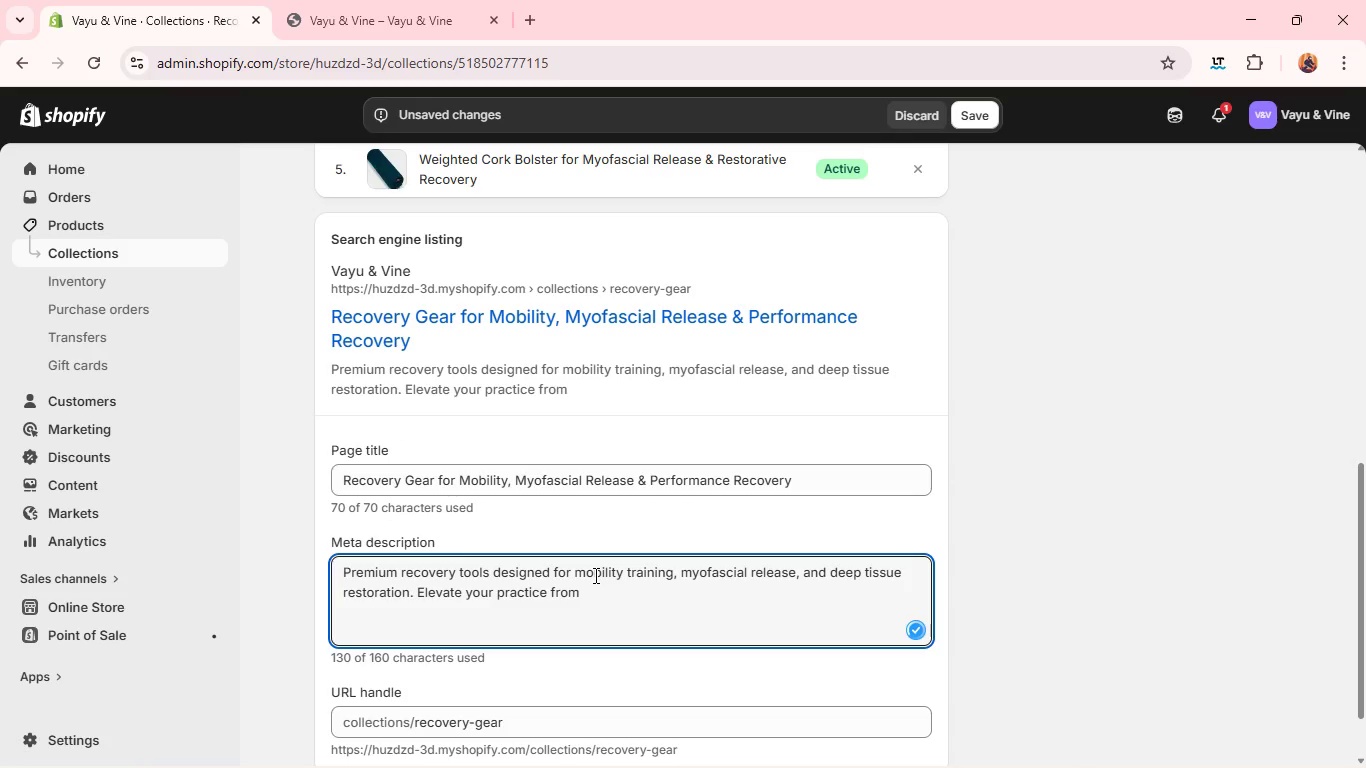 
type( studio to sanctuary)
 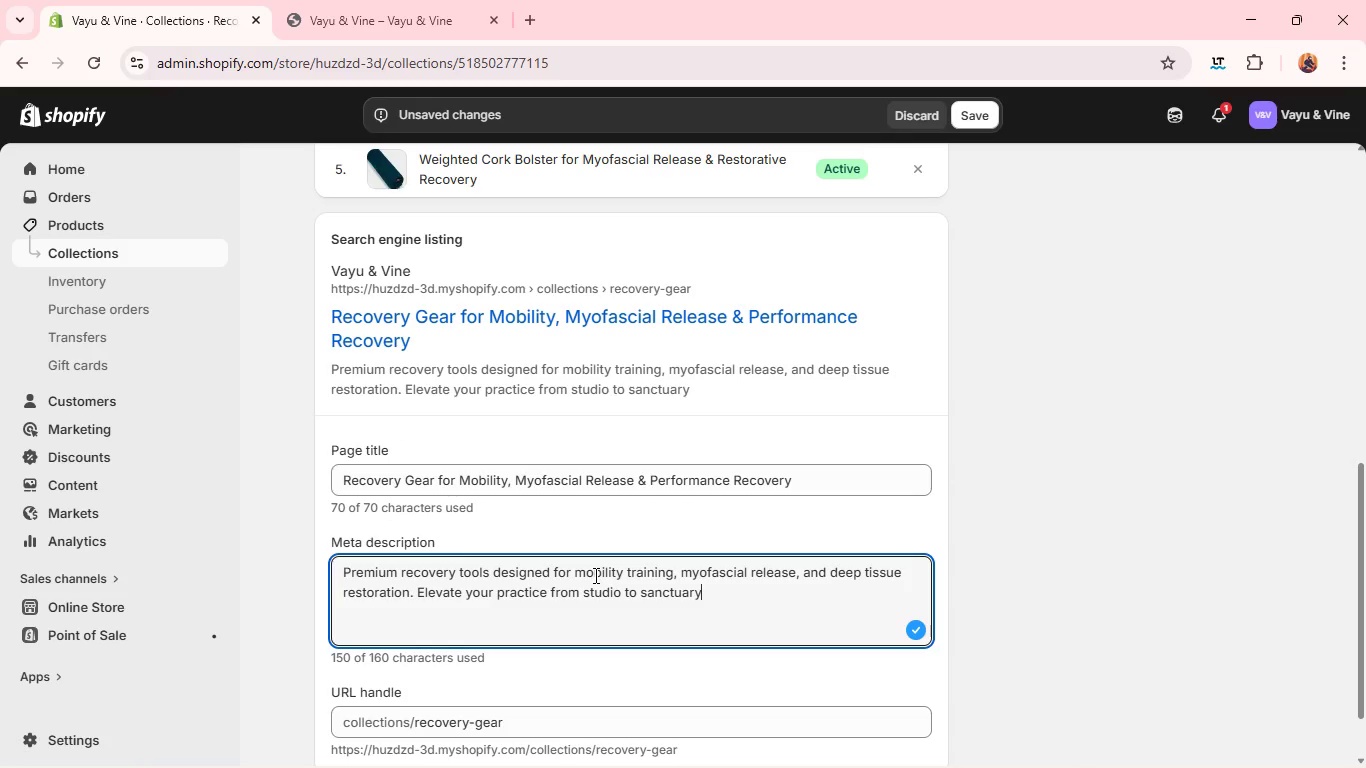 
key(Period)
 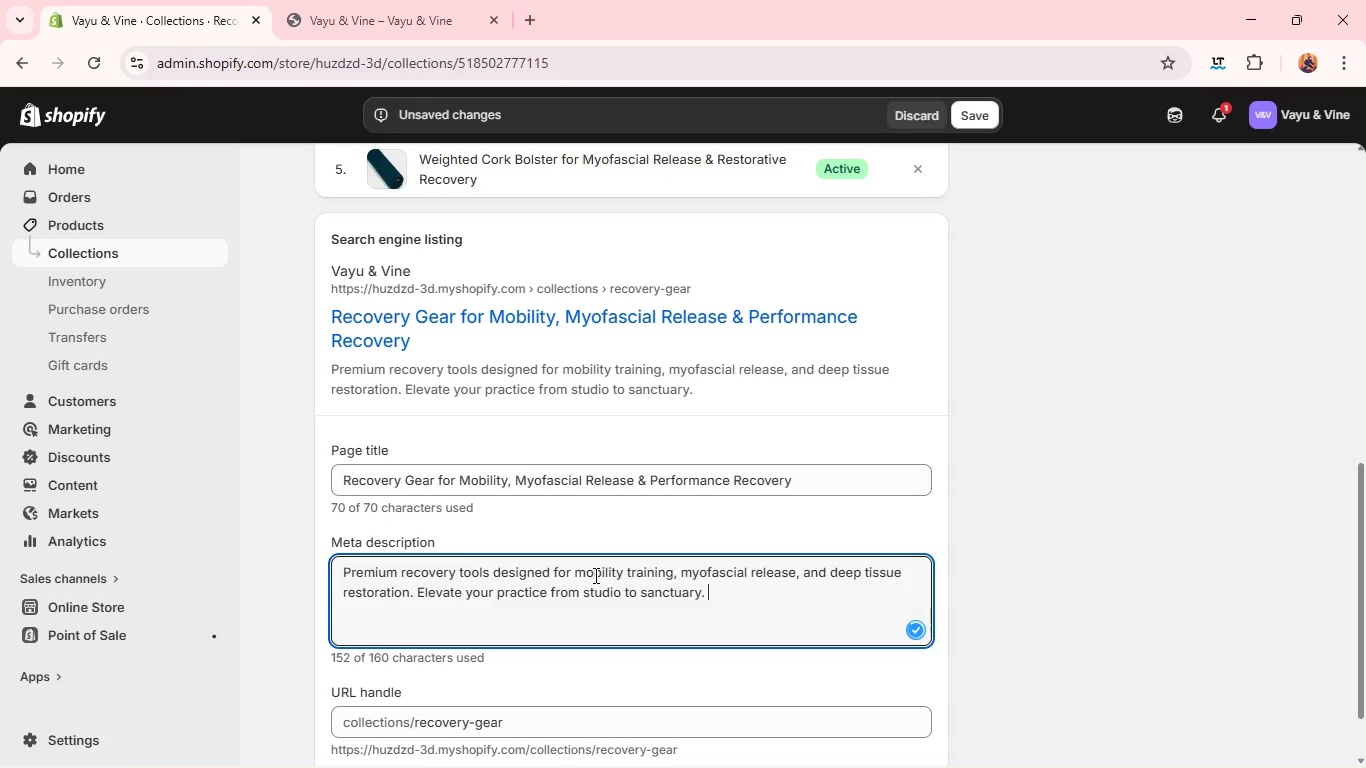 
key(Space)
 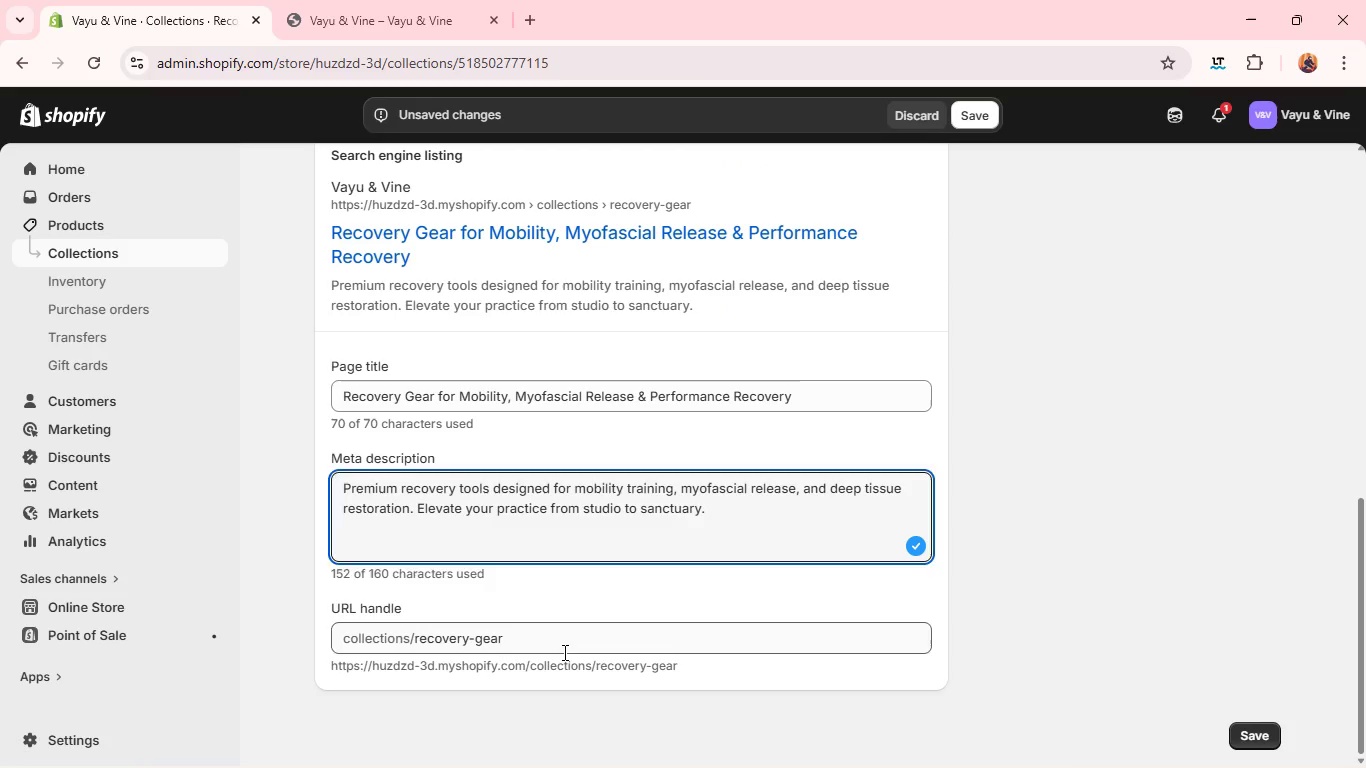 
double_click([563, 652])
 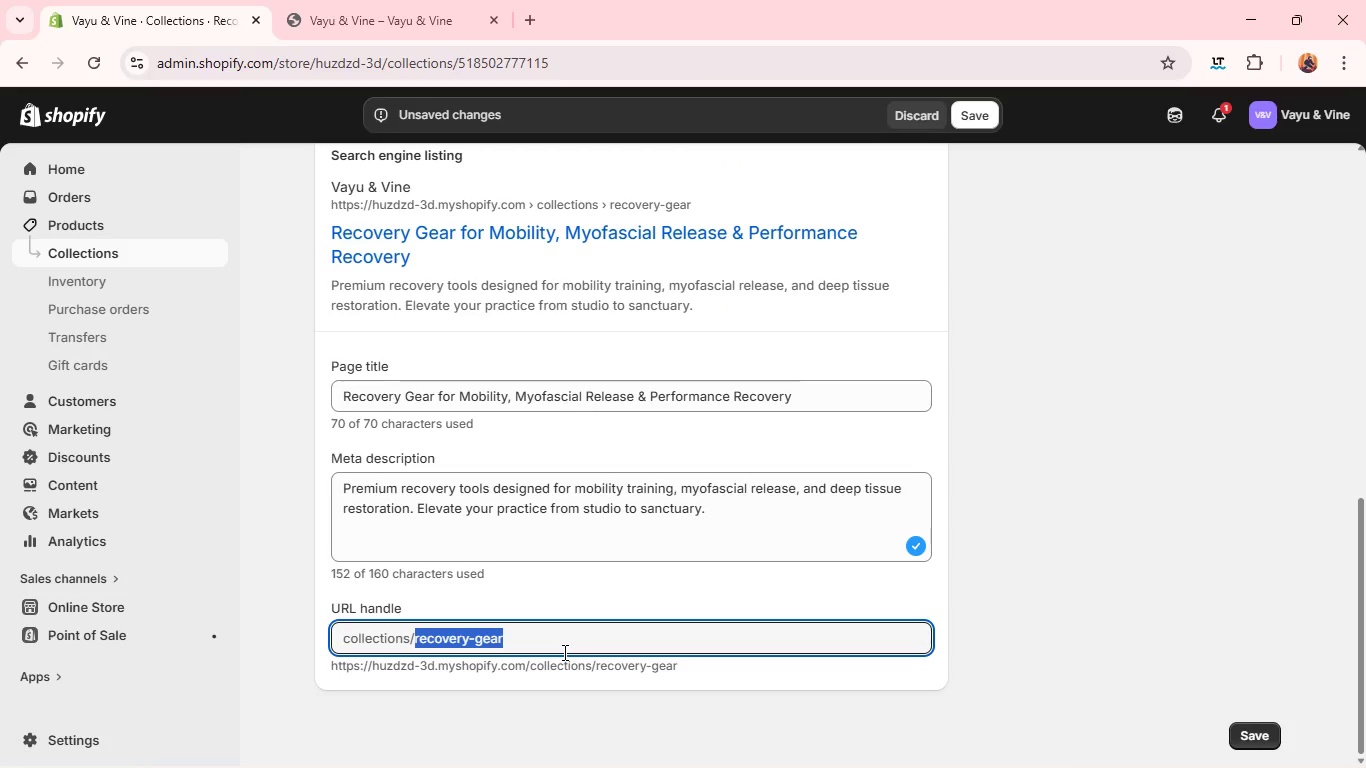 
triple_click([563, 652])
 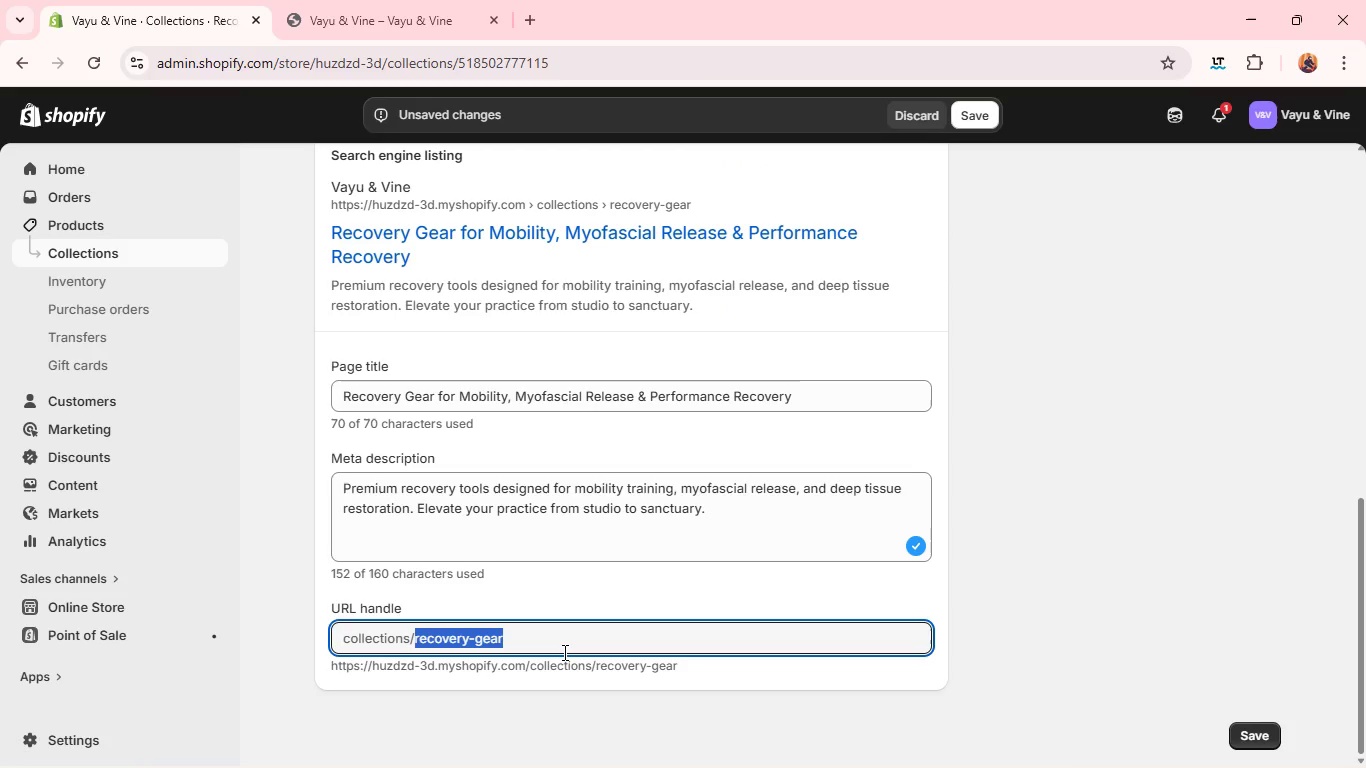 
left_click([563, 652])
 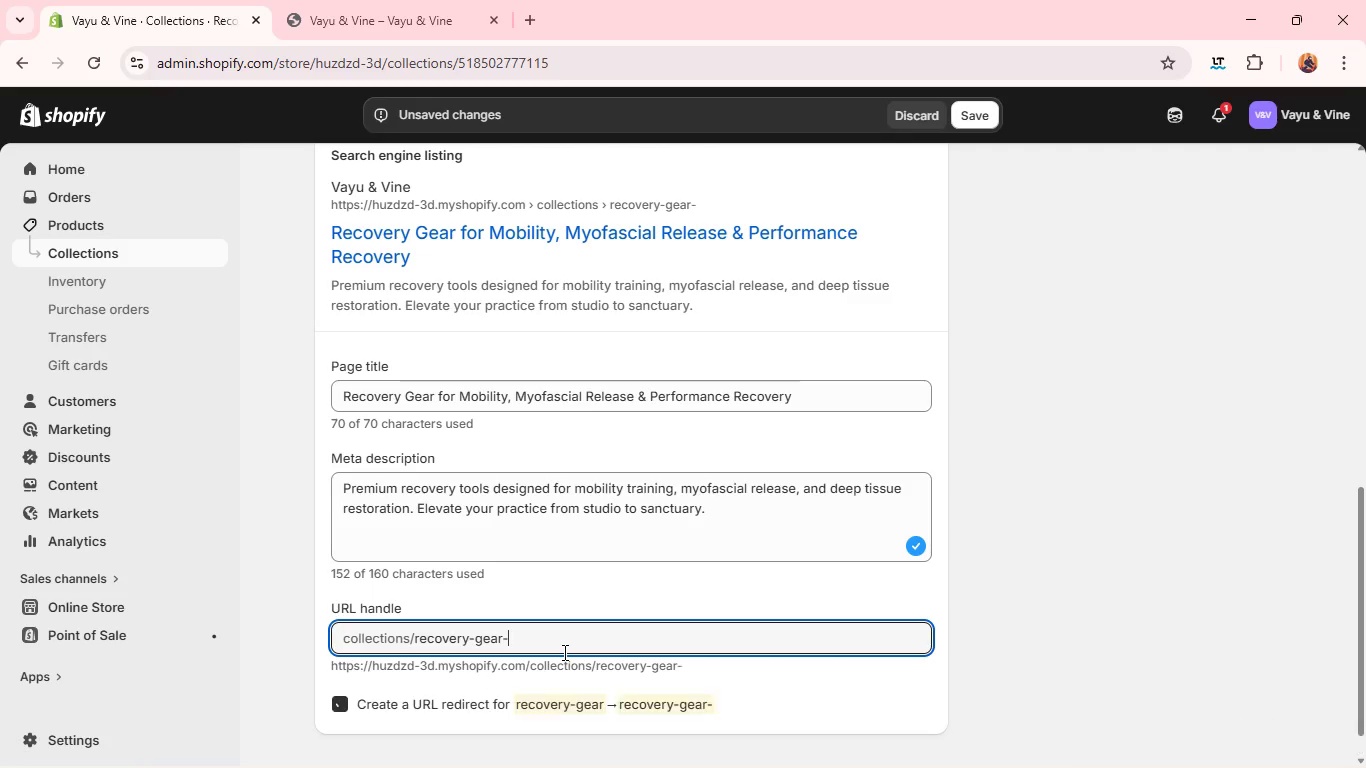 
type(-mobility-tools)
 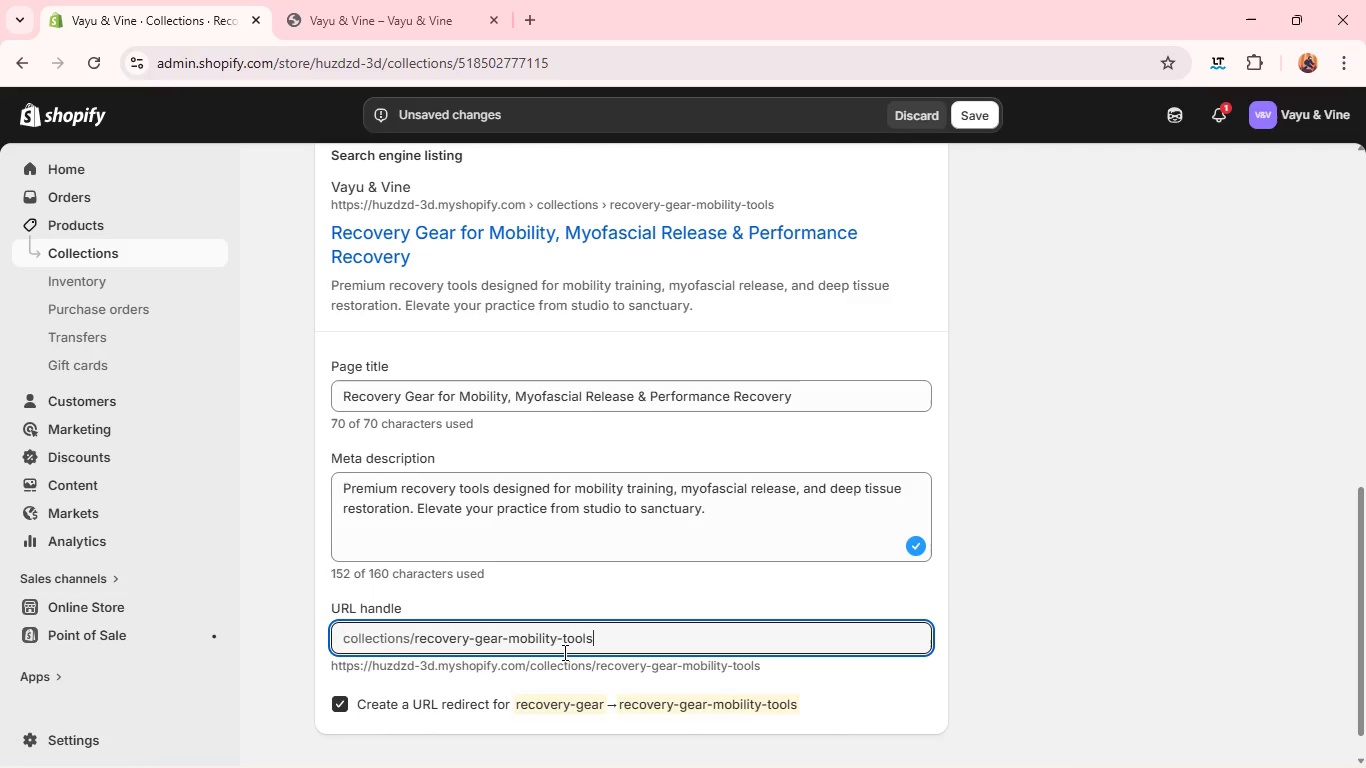 
wait(13.11)
 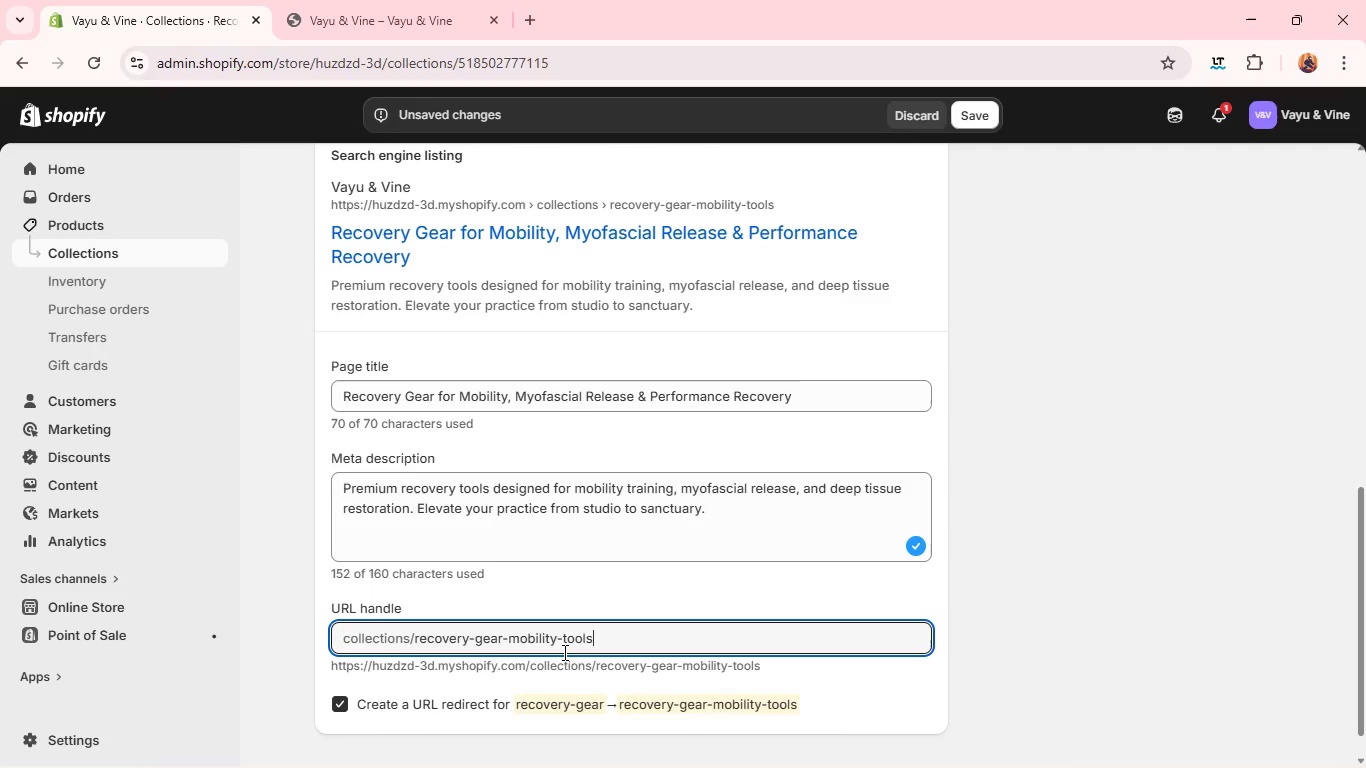 
left_click([305, 227])
 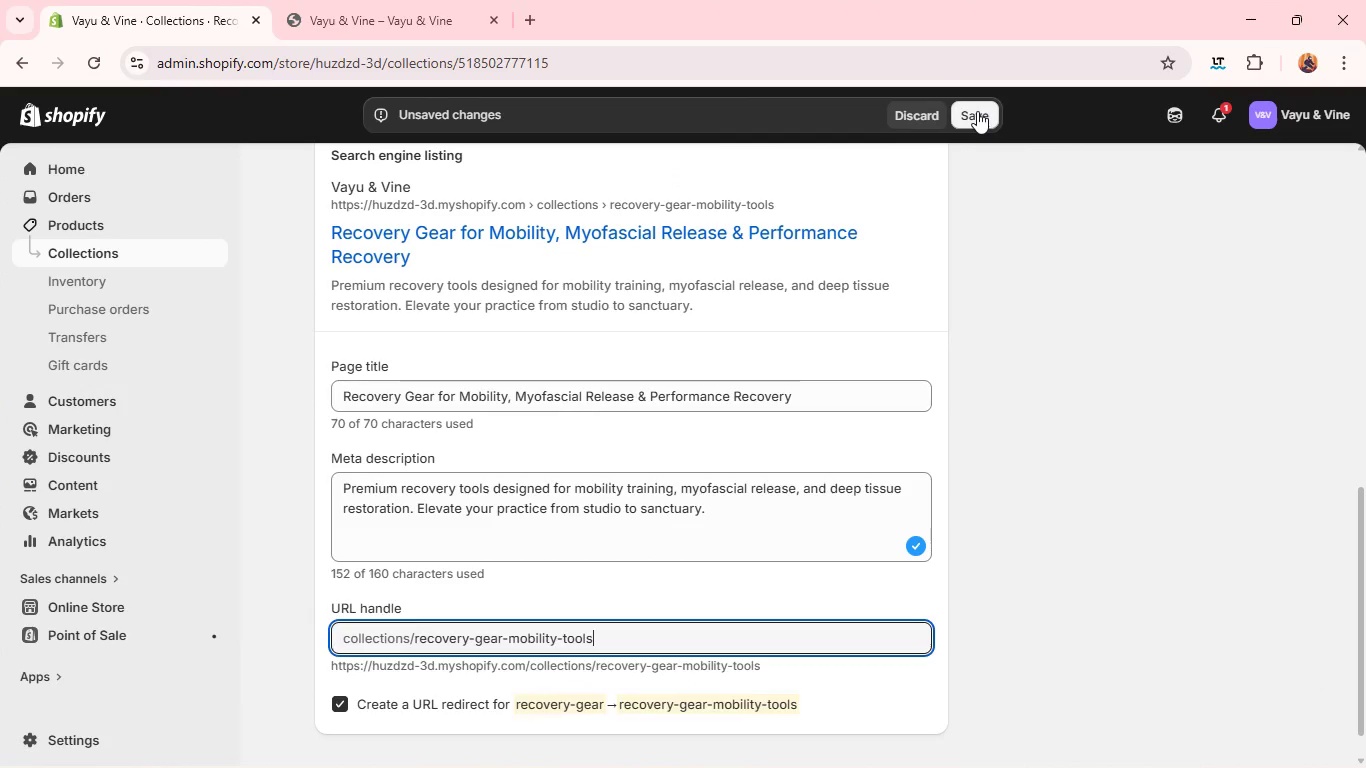 
left_click([977, 111])
 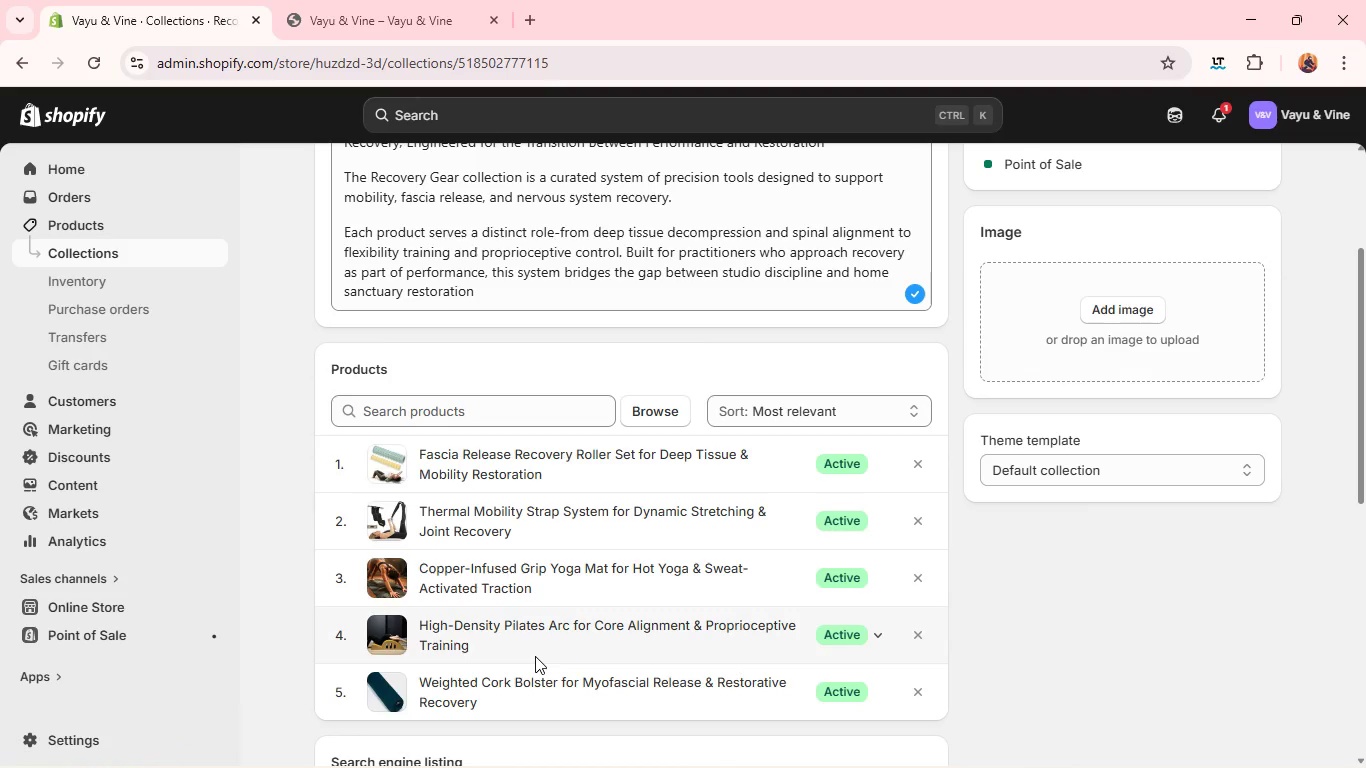 
wait(20.39)
 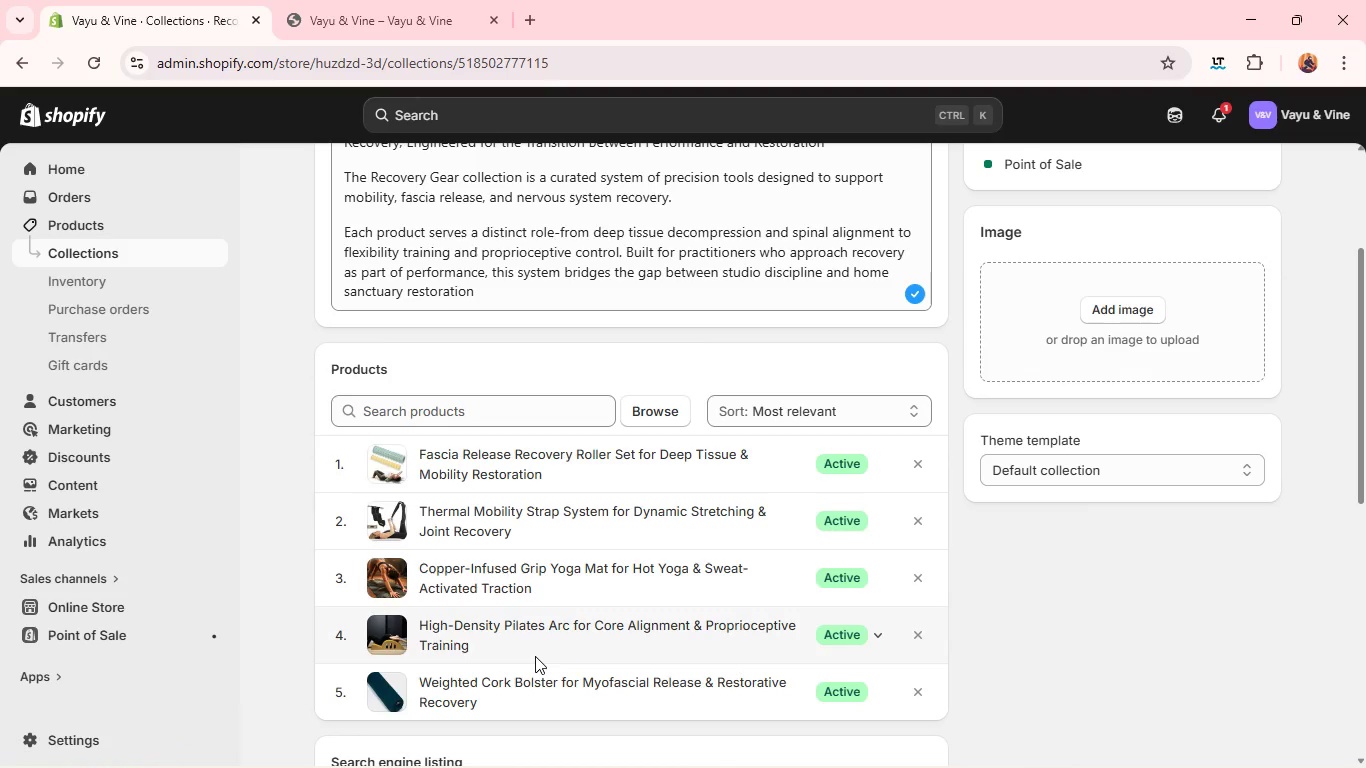 
left_click([832, 419])
 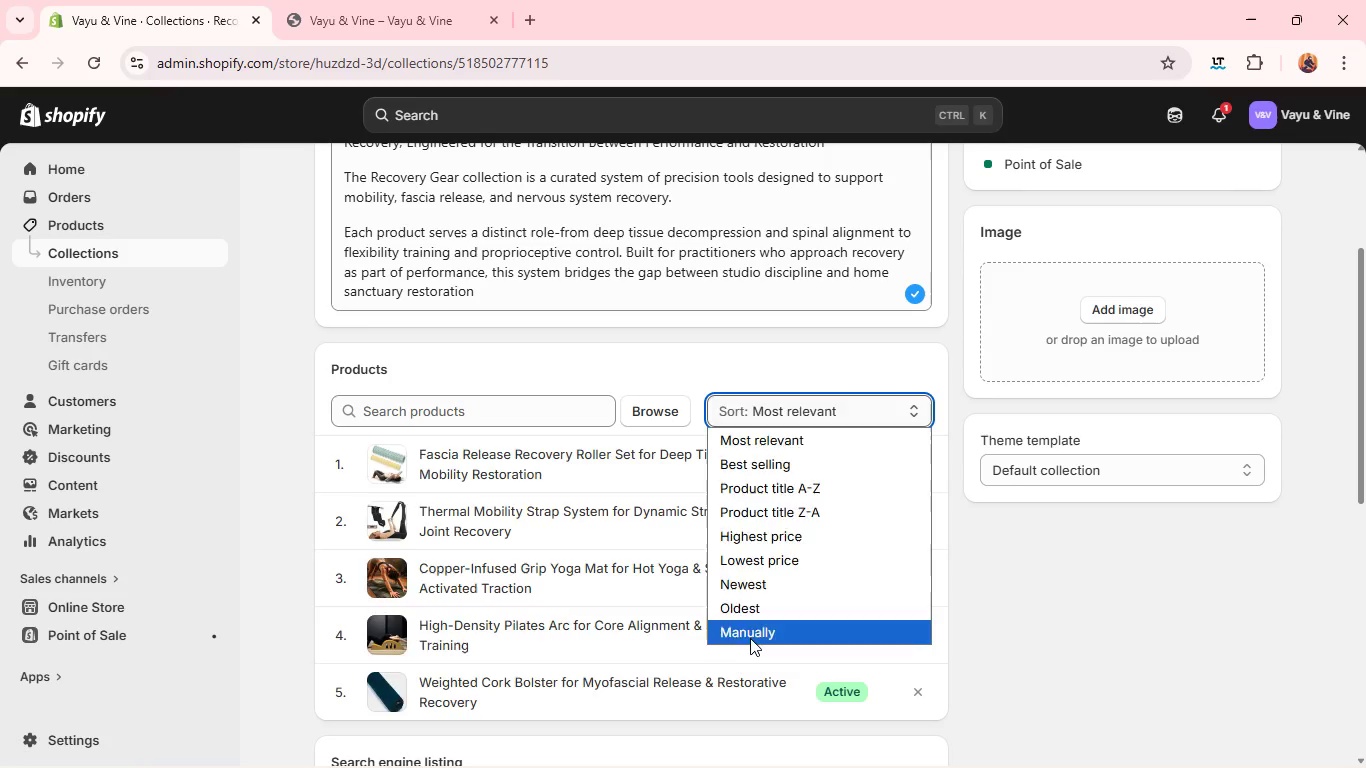 
left_click([750, 638])
 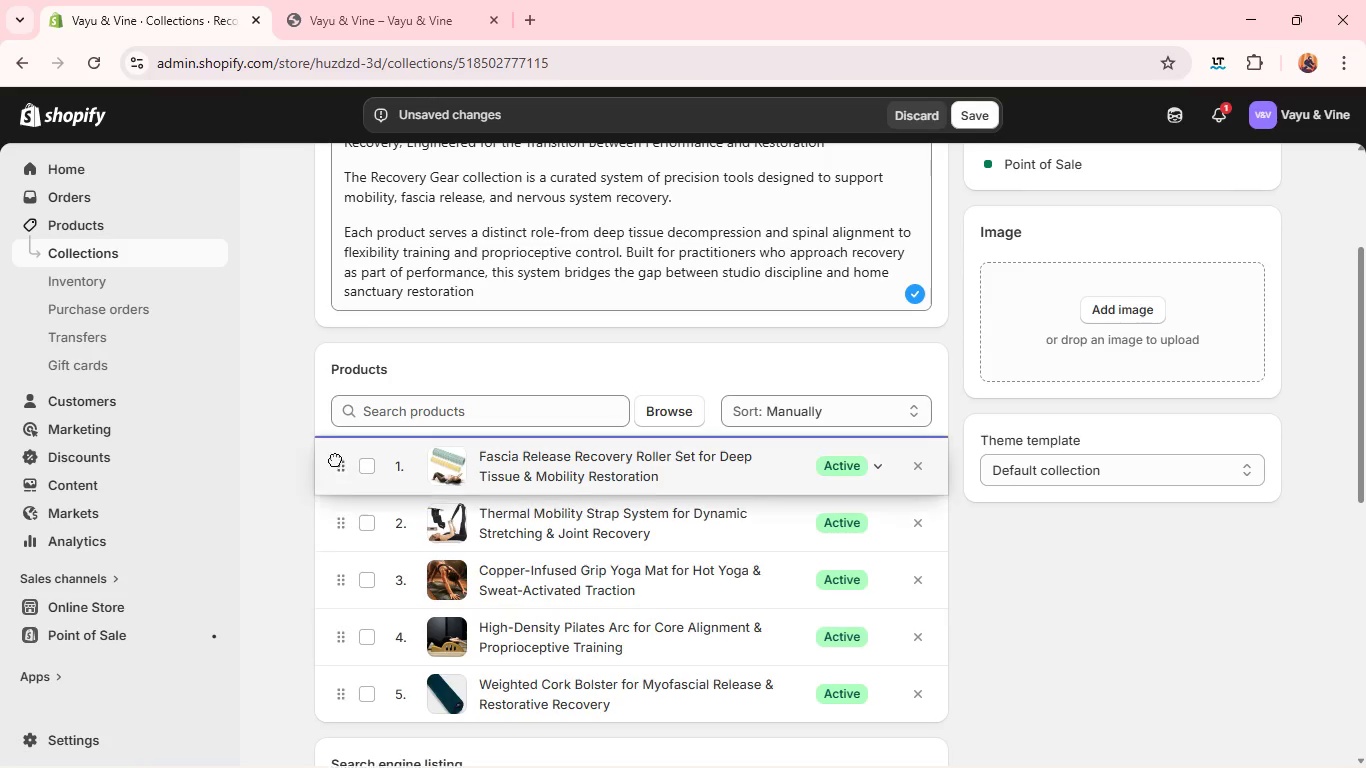 
left_click_drag(start_coordinate=[335, 459], to_coordinate=[338, 533])
 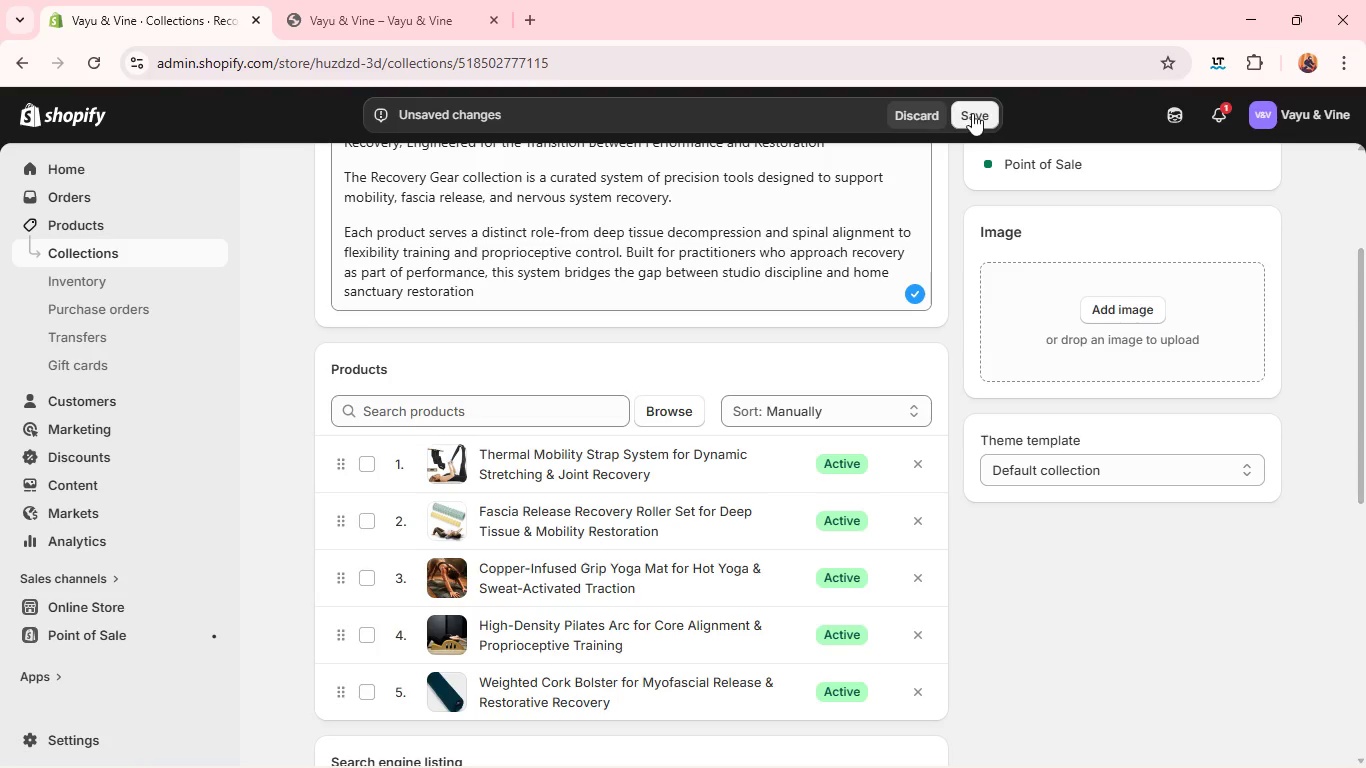 
left_click([973, 113])
 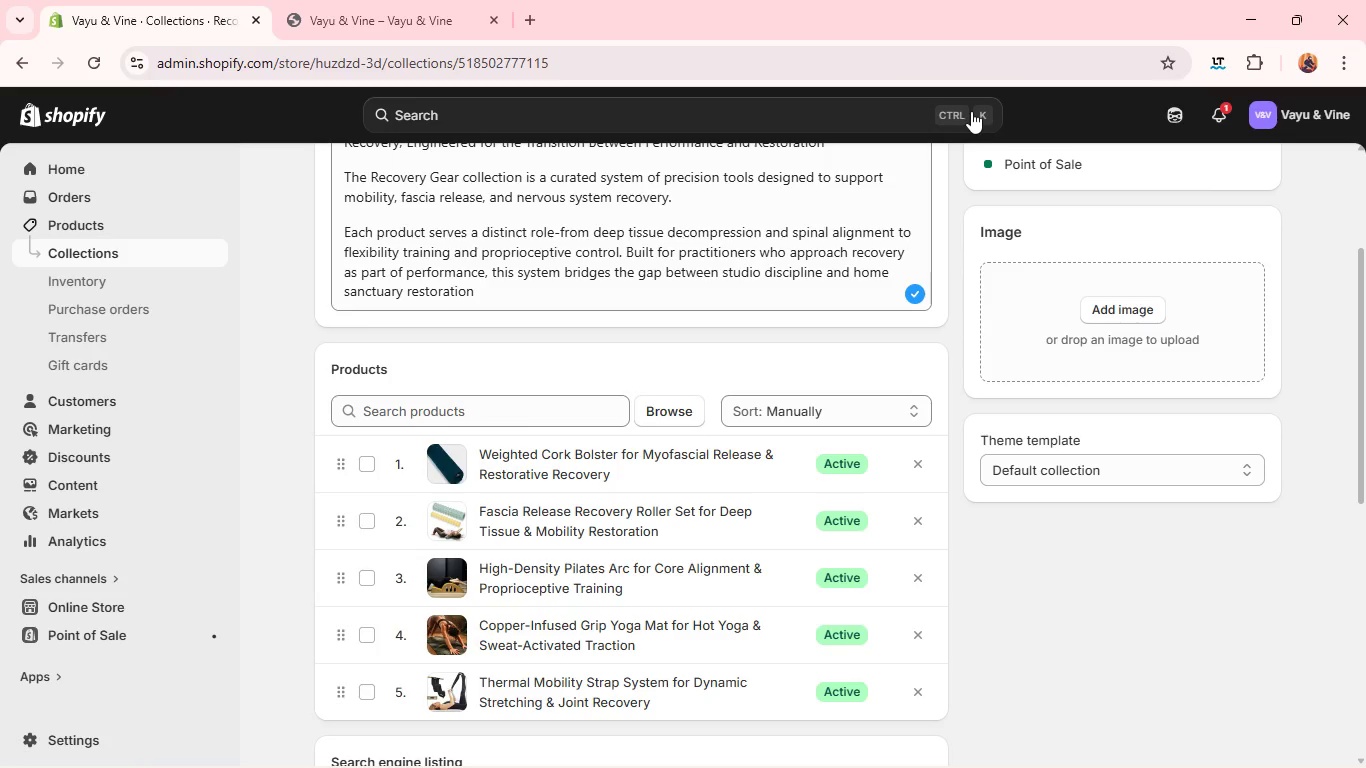 
wait(21.02)
 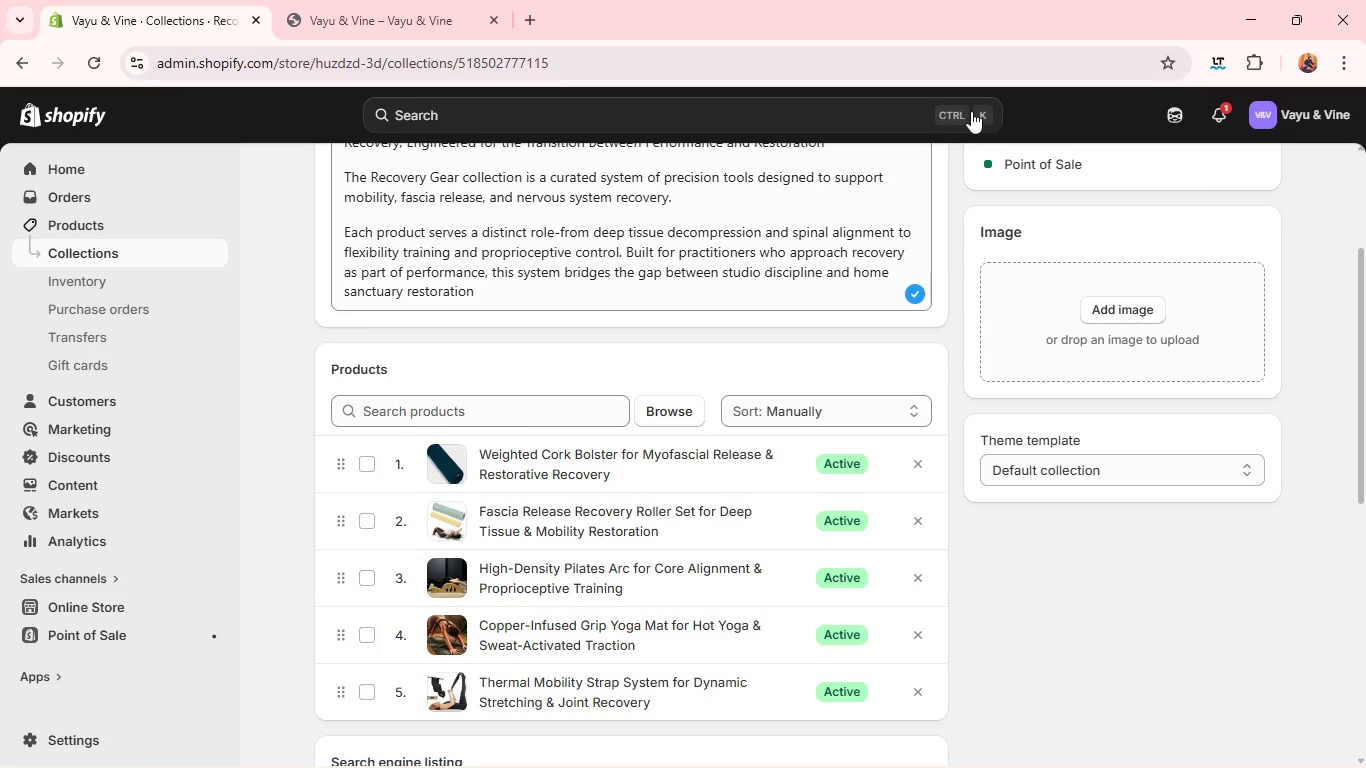 
left_click([146, 248])
 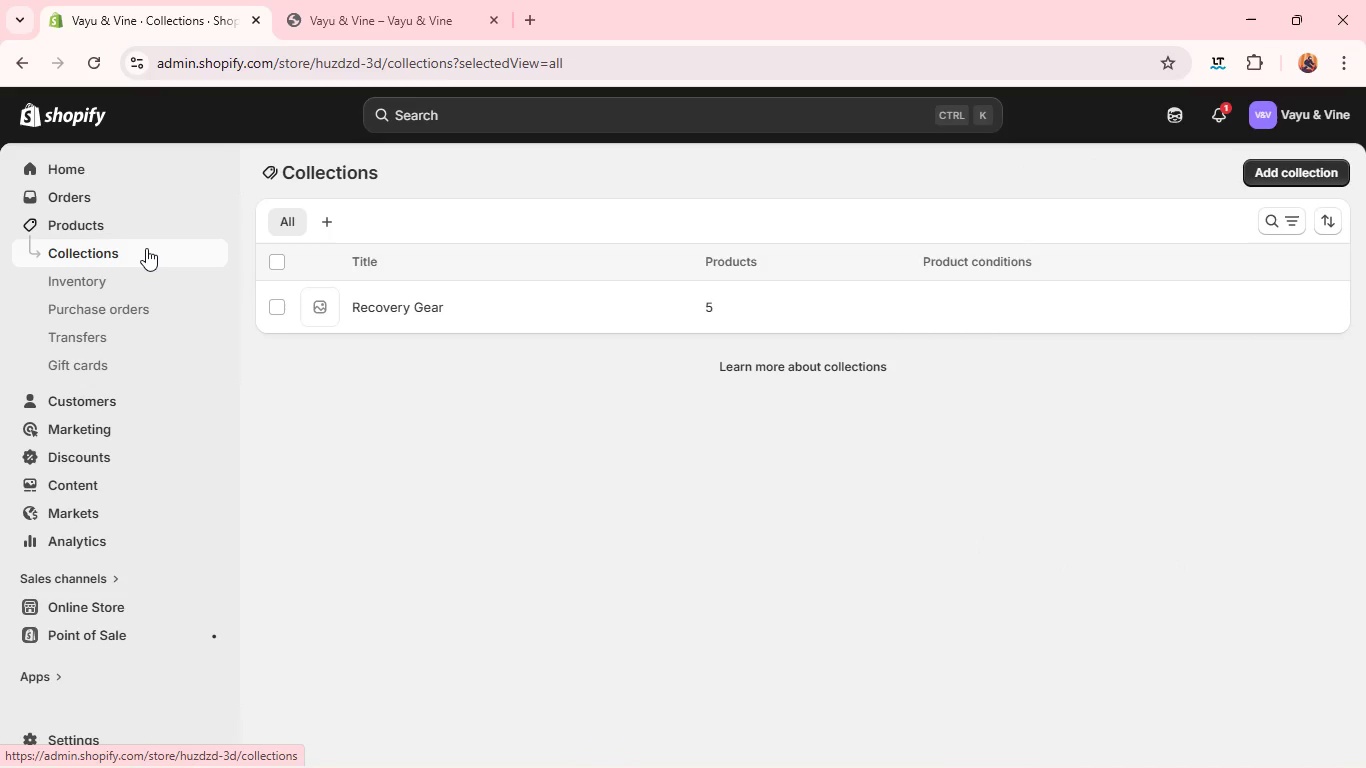 
wait(9.28)
 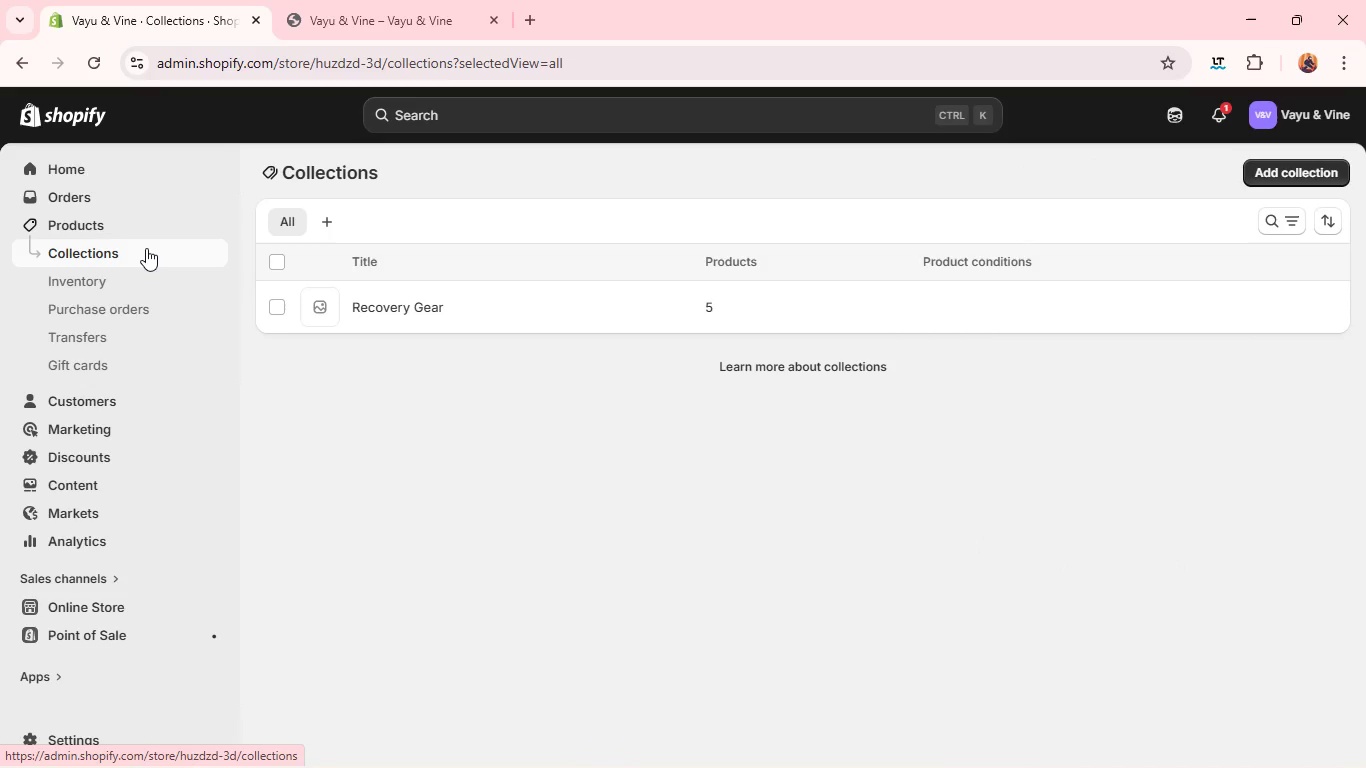 
left_click([134, 224])
 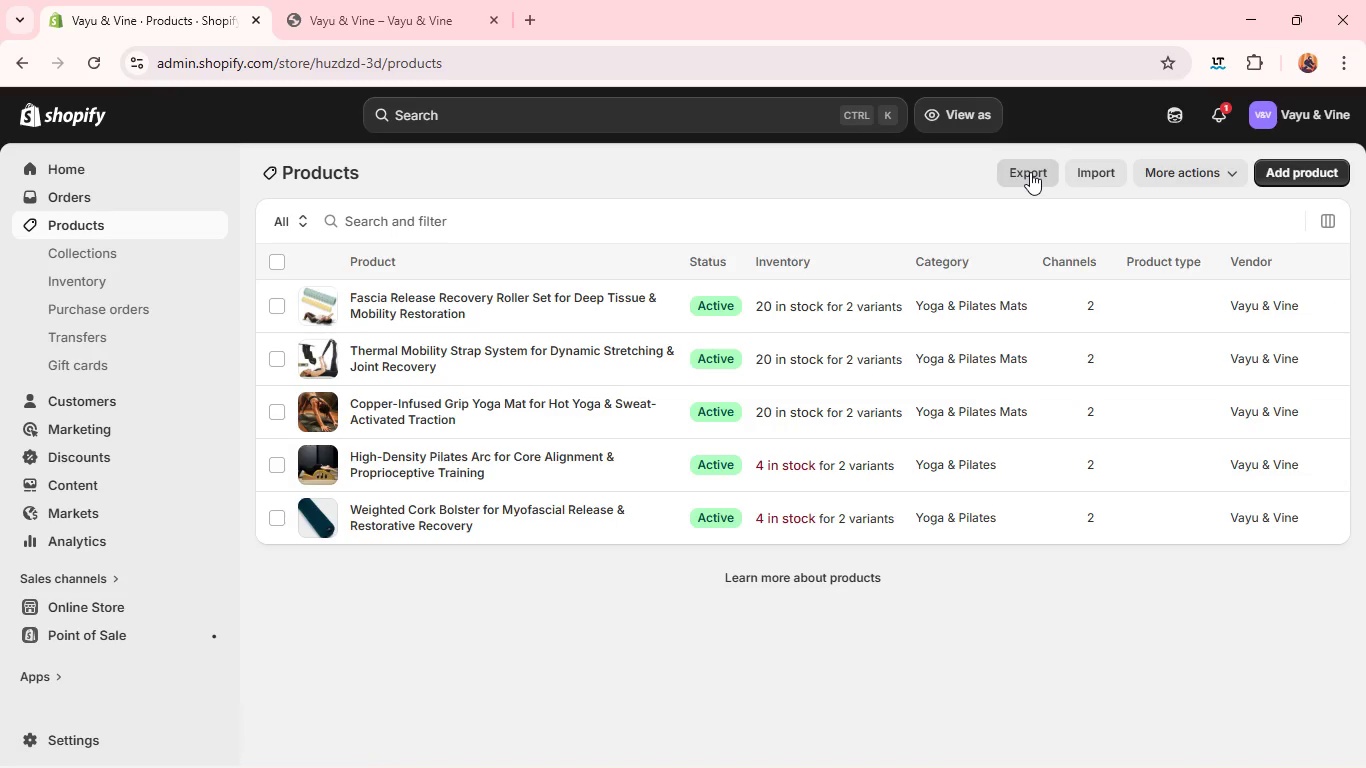 
double_click([1030, 172])
 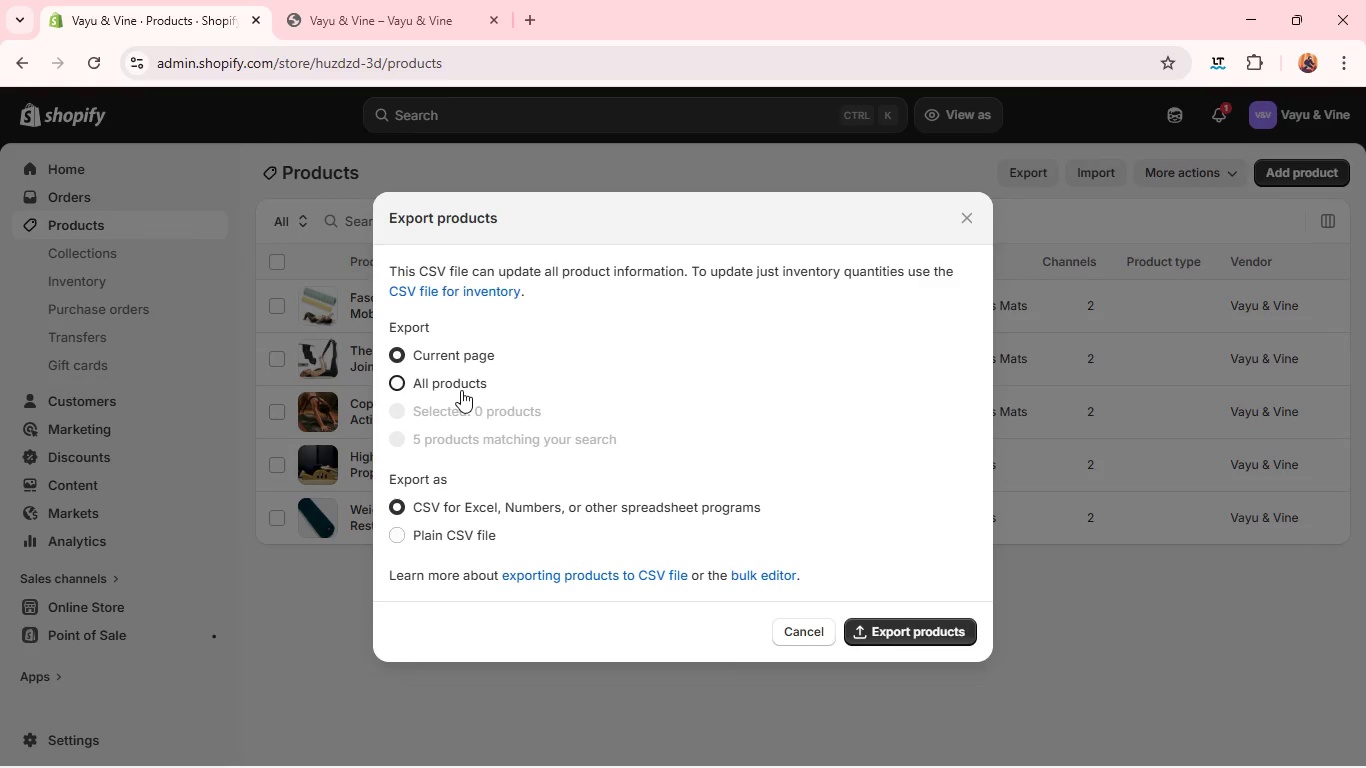 
left_click([461, 390])
 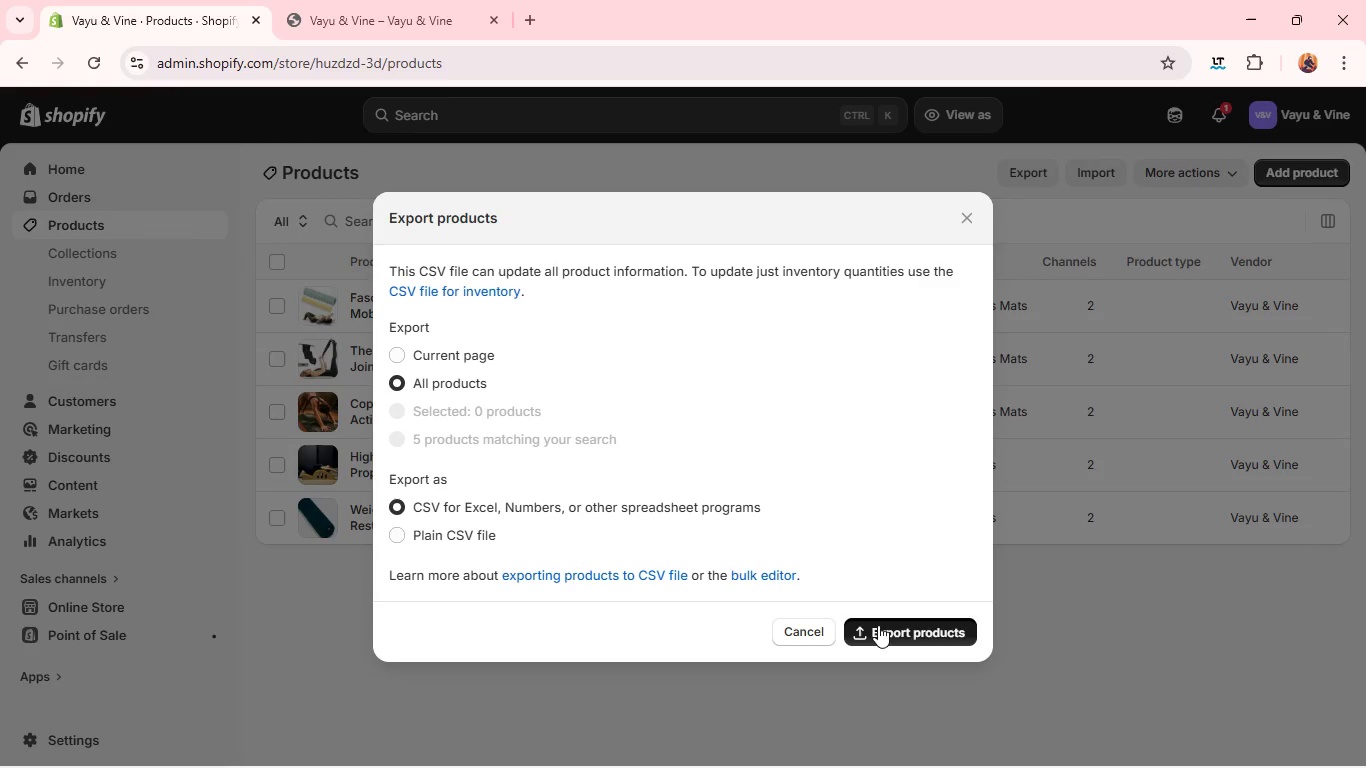 
left_click([878, 625])
 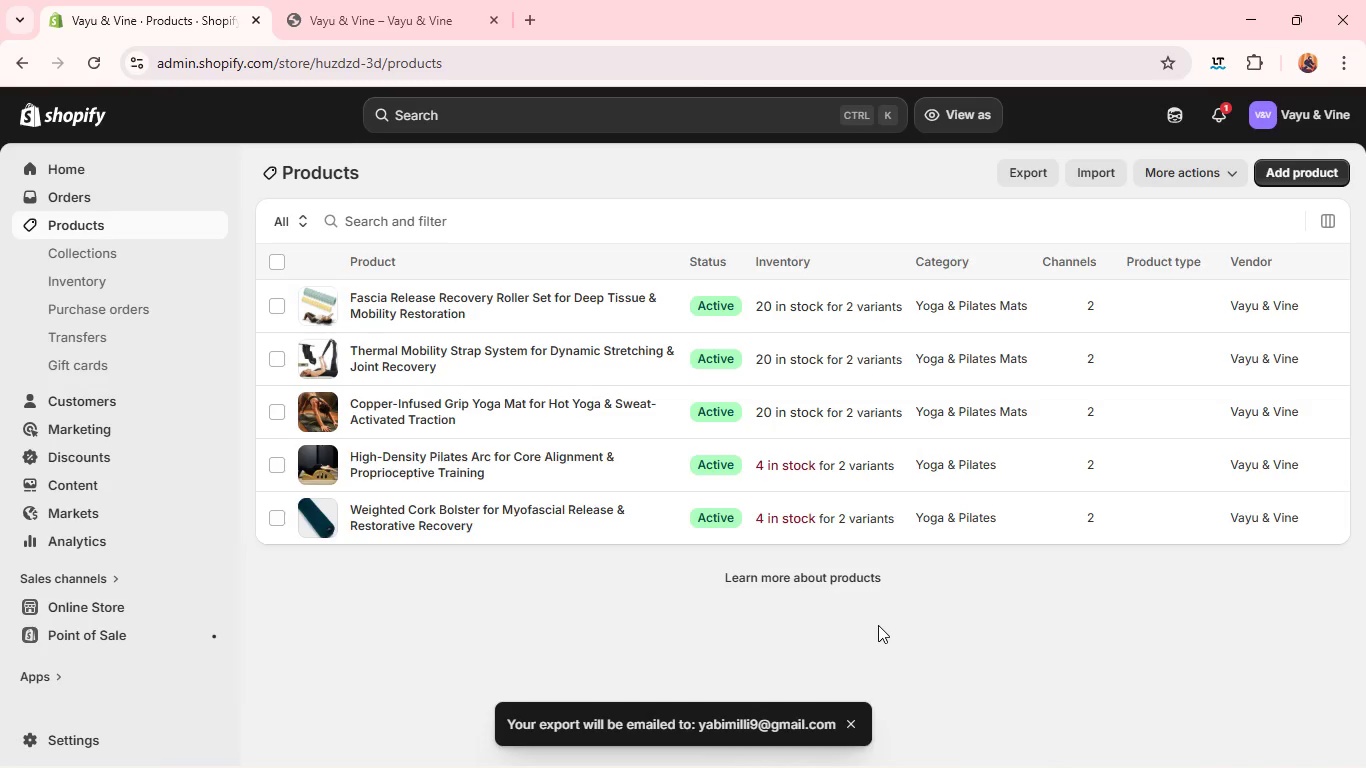 
wait(10.17)
 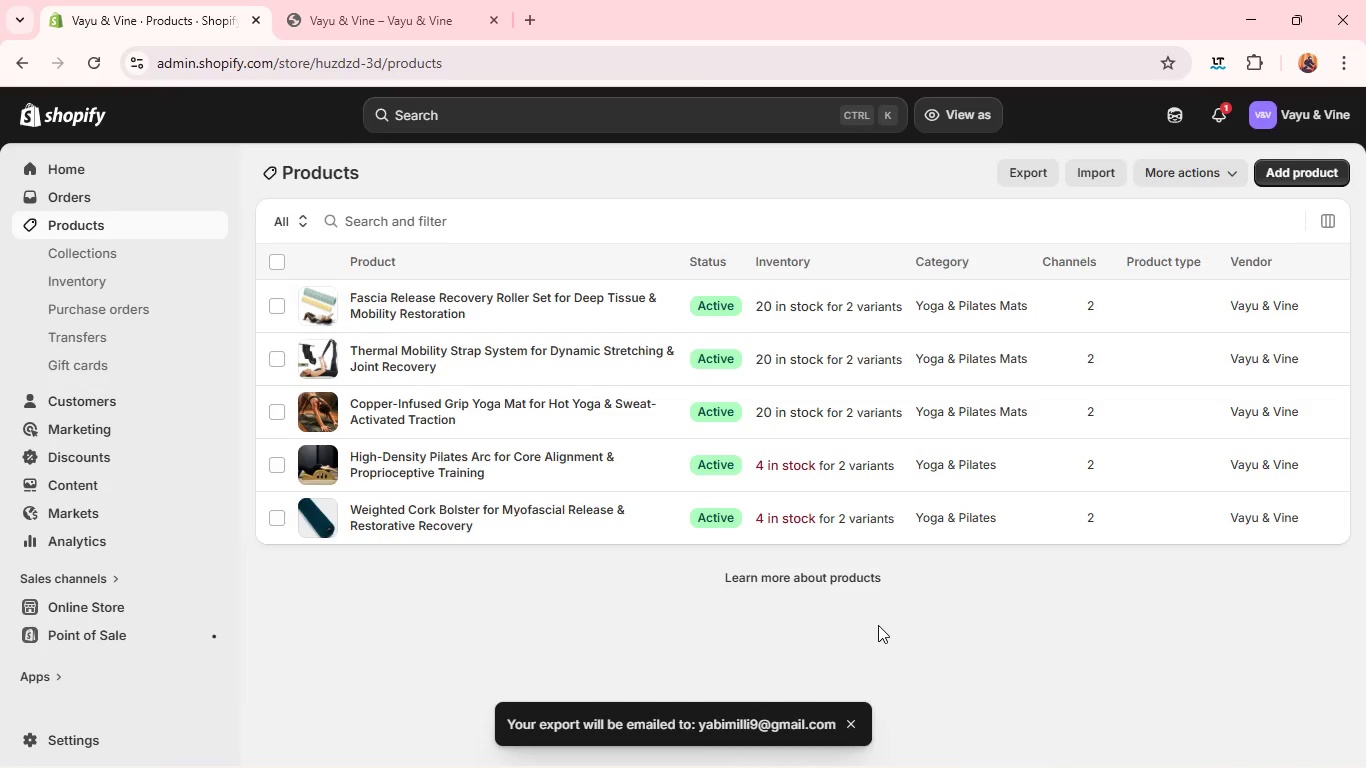 
left_click([570, 755])
 